 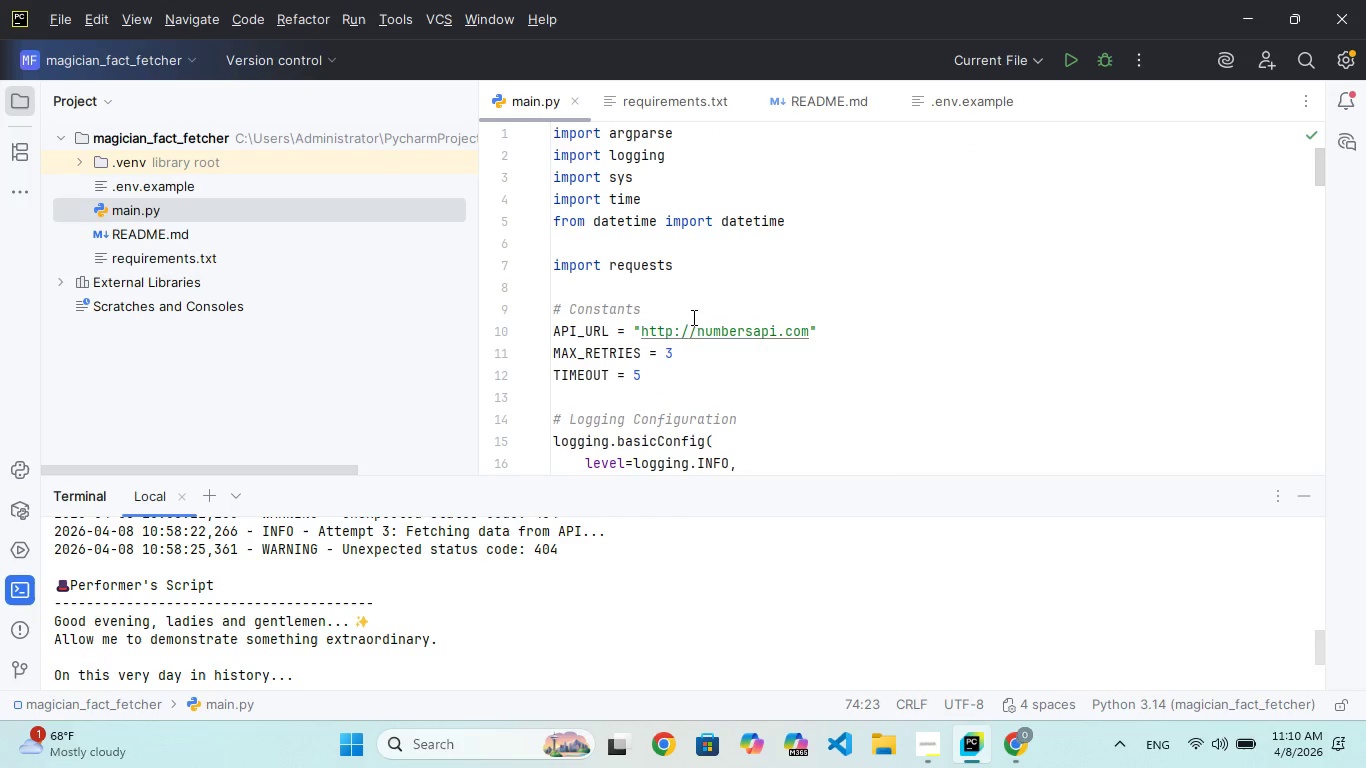 
left_click([670, 330])
 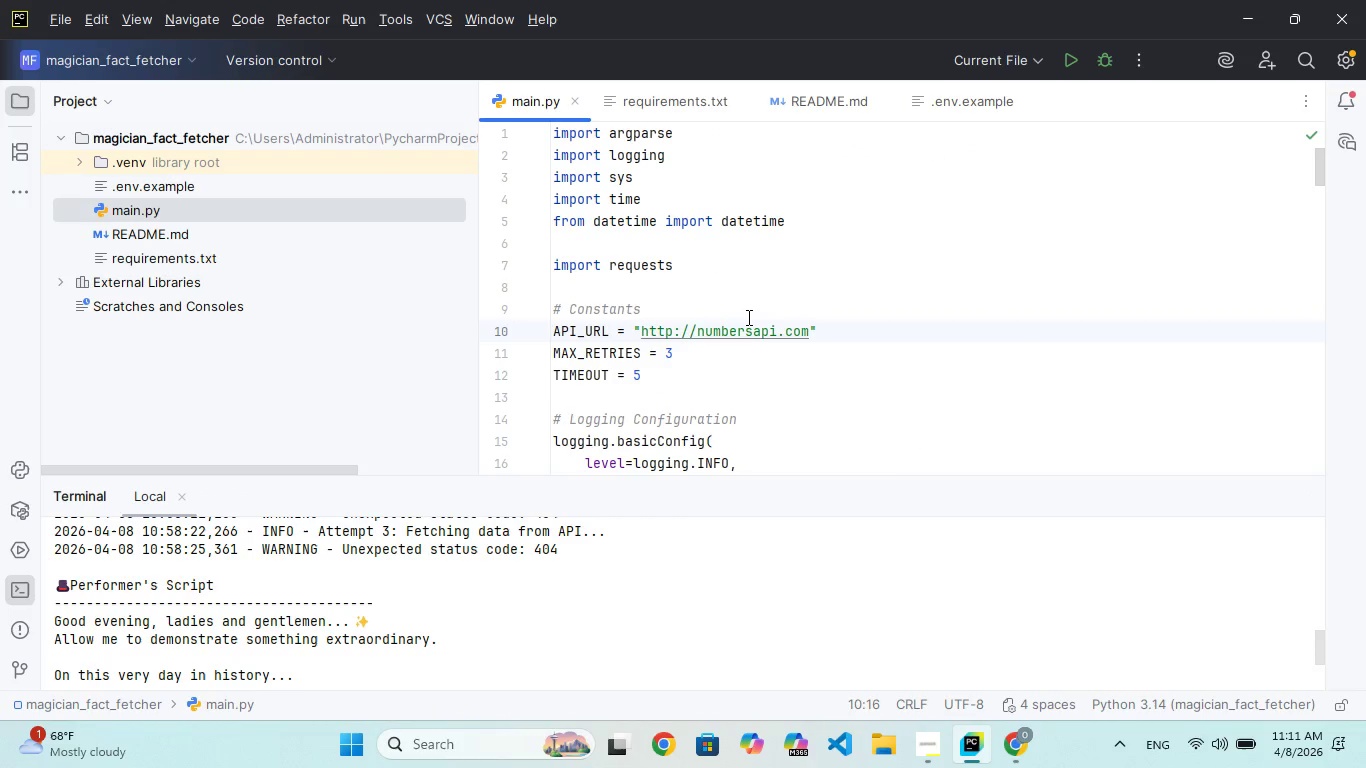 
key(S)
 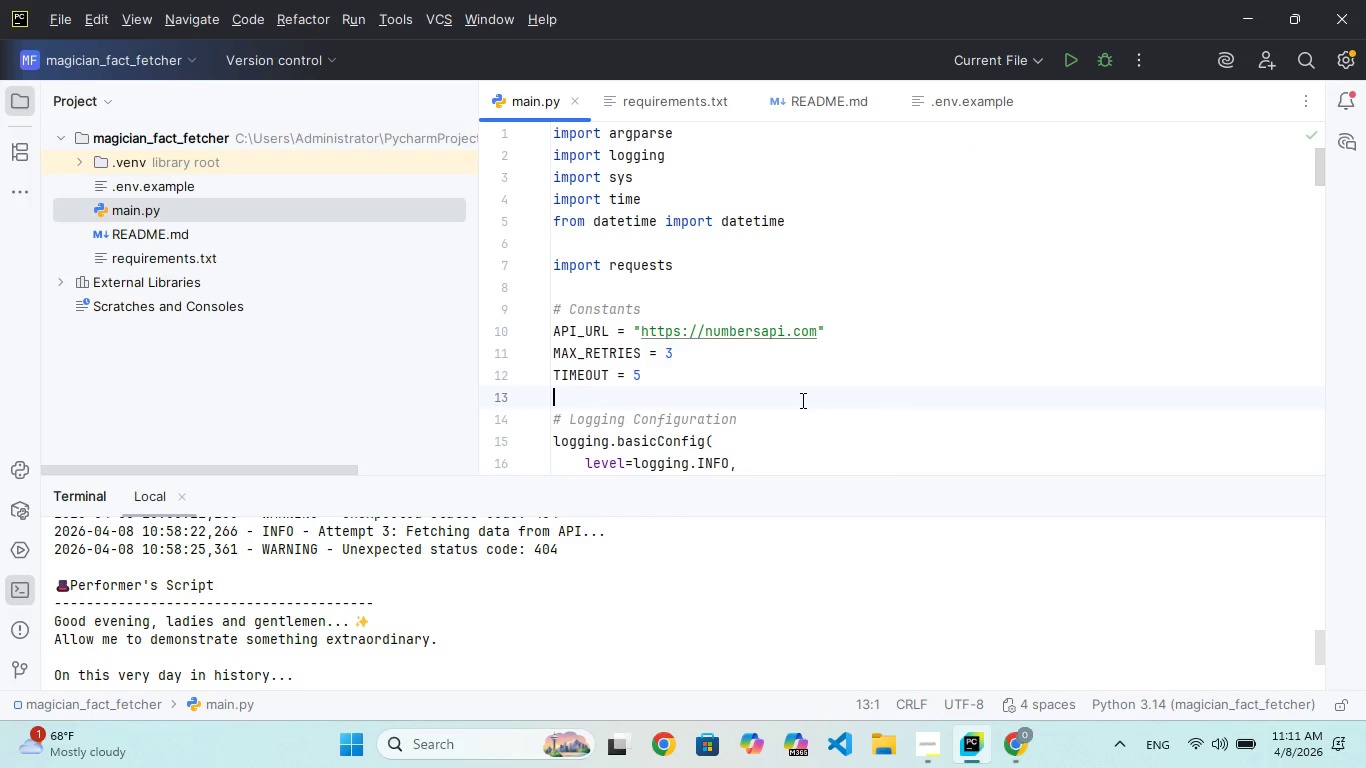 
key(Control+S)
 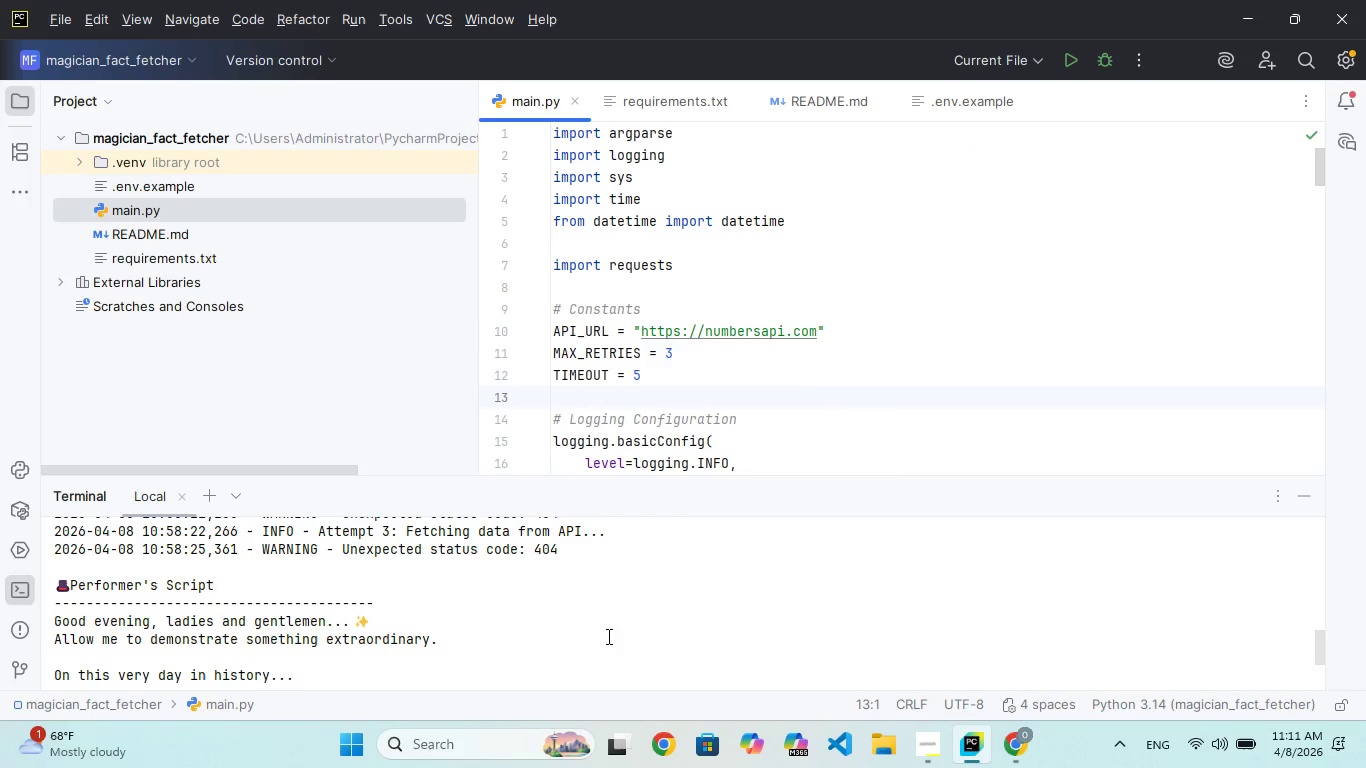 
left_click([594, 639])
 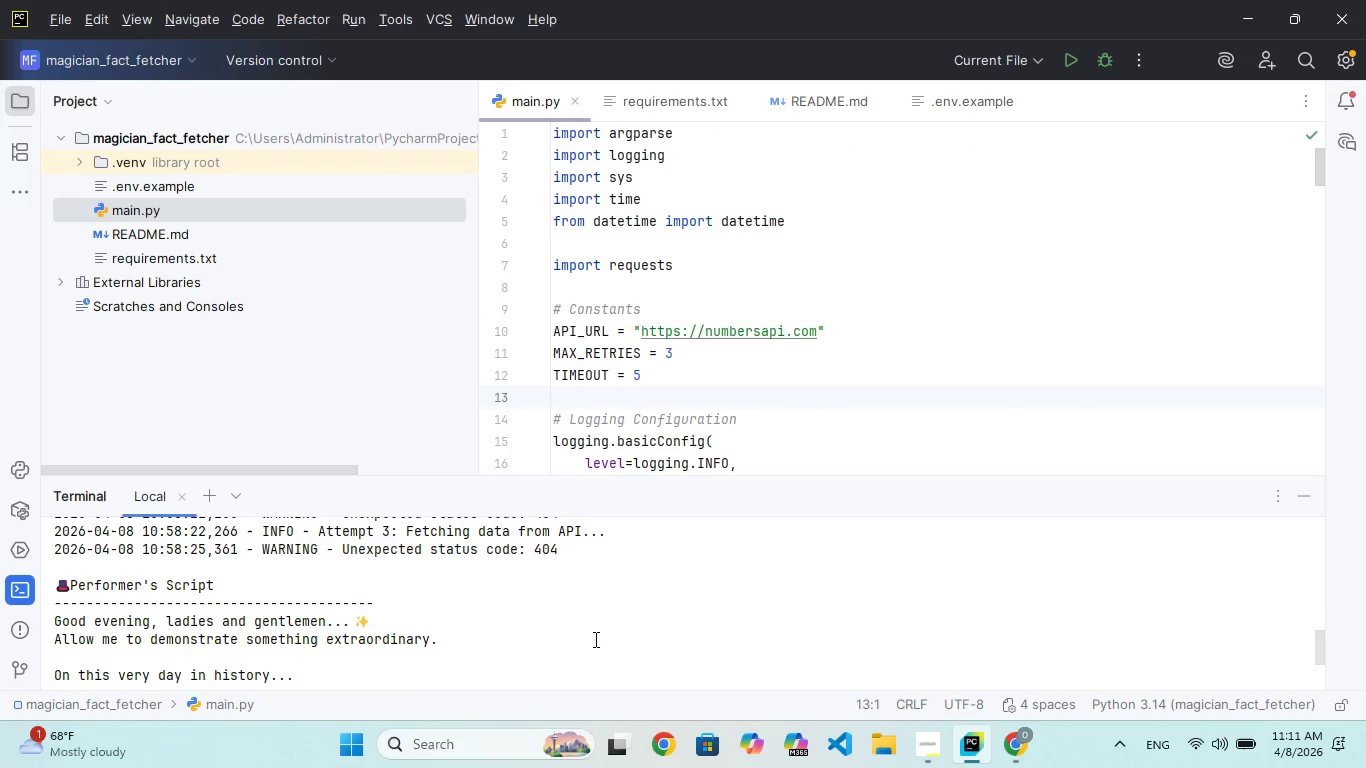 
scroll: coordinate [594, 639], scroll_direction: down, amount: 45.0
 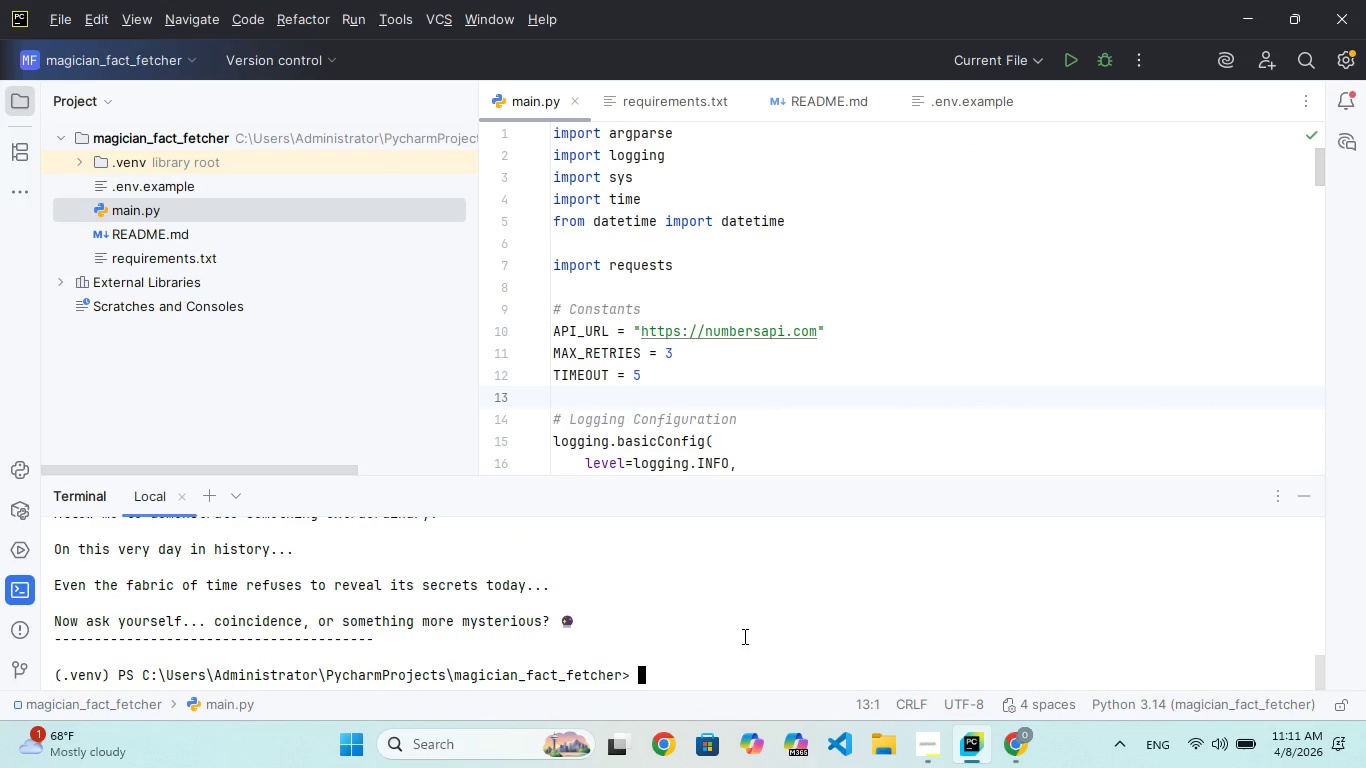 
type(pyhon m)
key(Backspace)
key(Backspace)
key(Backspace)
key(Backspace)
key(Backspace)
key(Backspace)
key(Backspace)
key(Backspace)
key(Backspace)
key(Backspace)
key(Backspace)
key(Backspace)
type(clslspyhon main.py --month)
 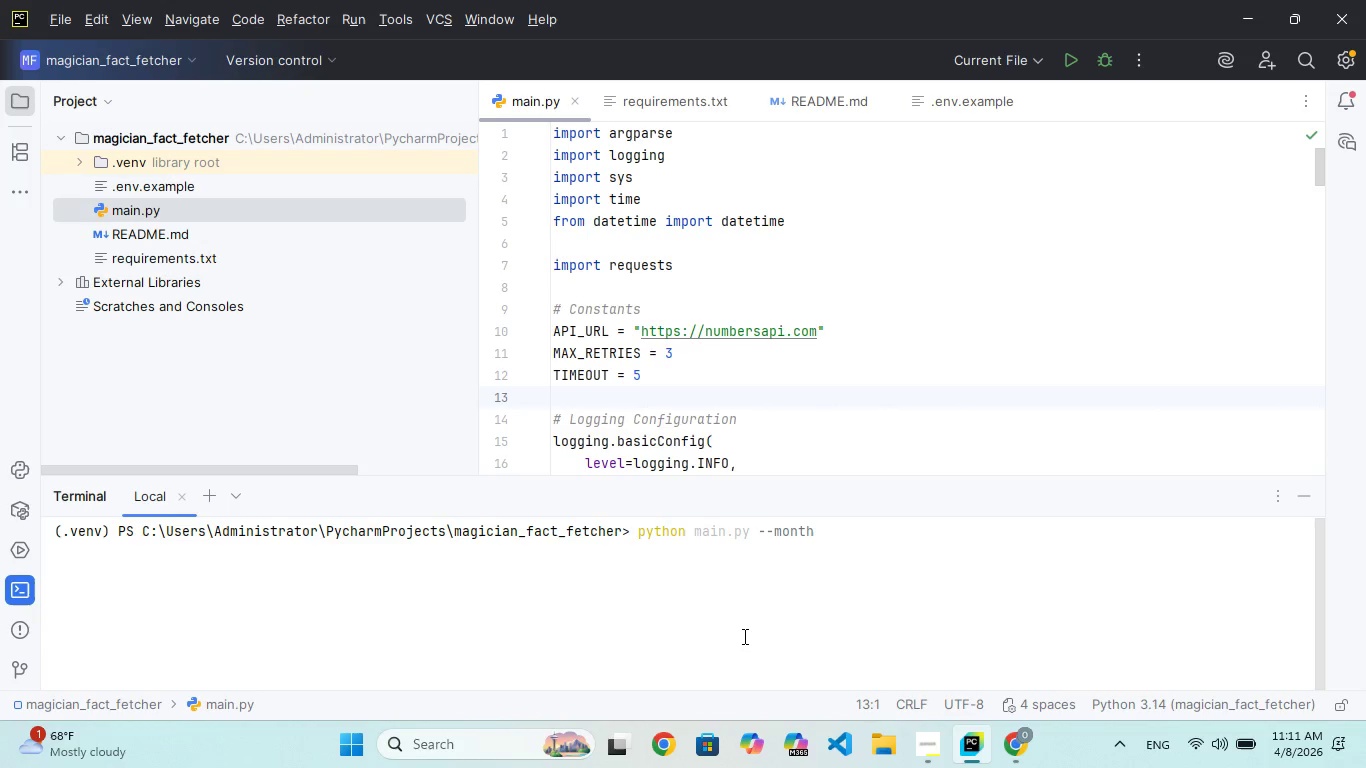 
hold_key(key=Enter, duration=0.53)
 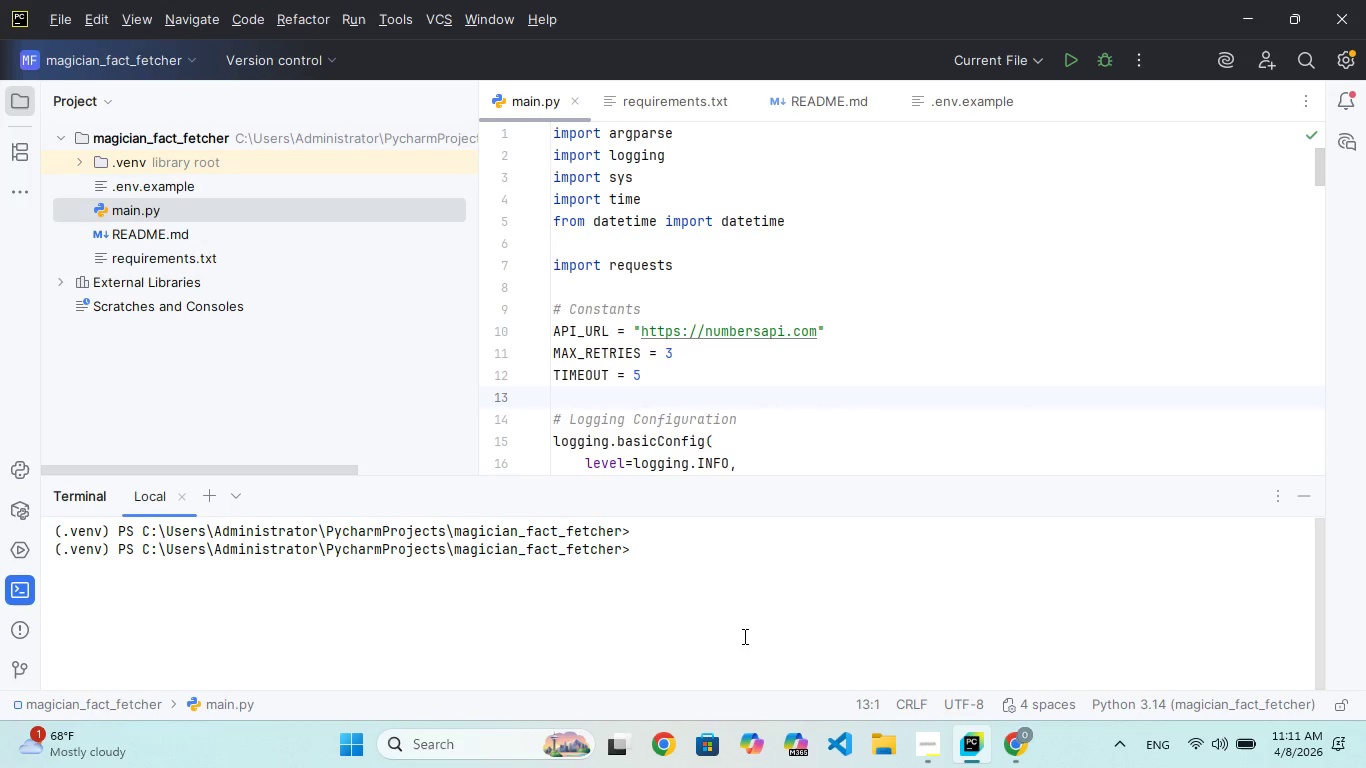 
hold_key(key=Enter, duration=0.38)
 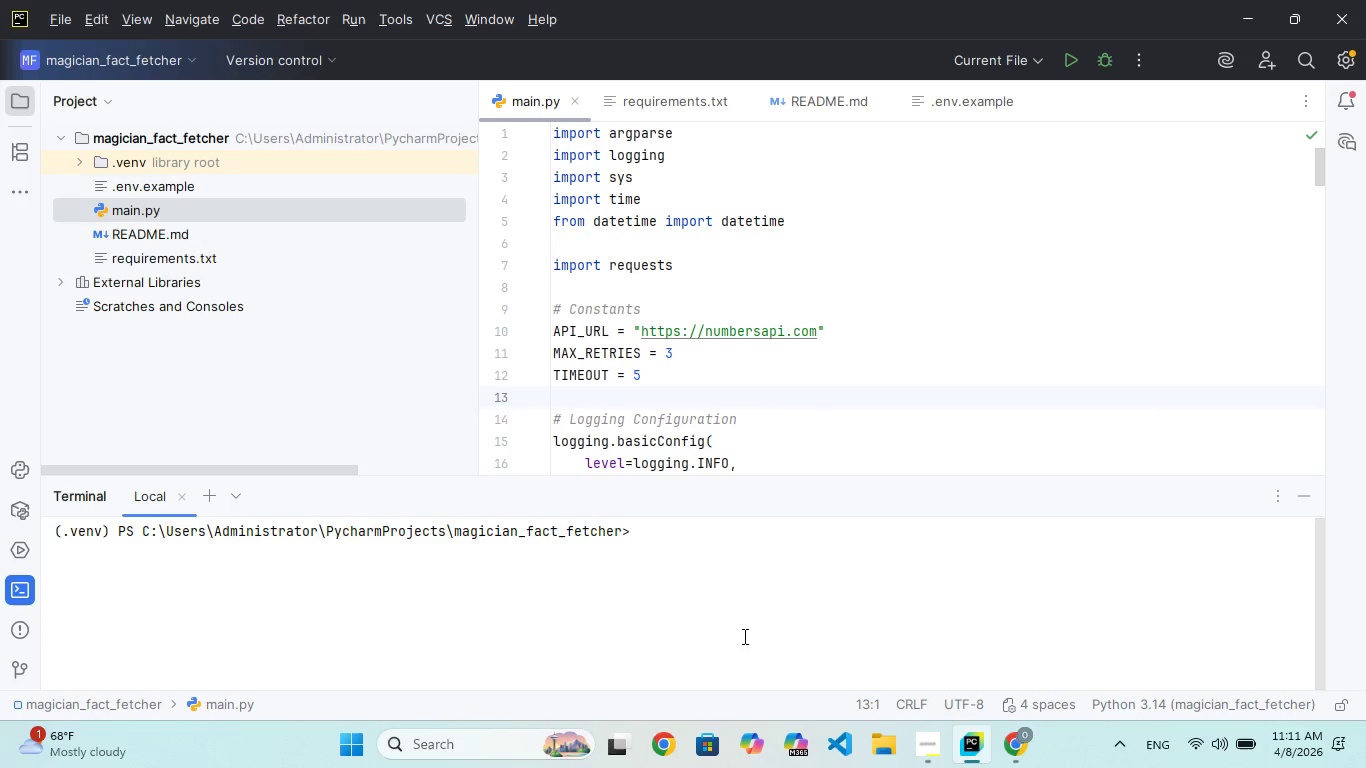 
wait(8.66)
 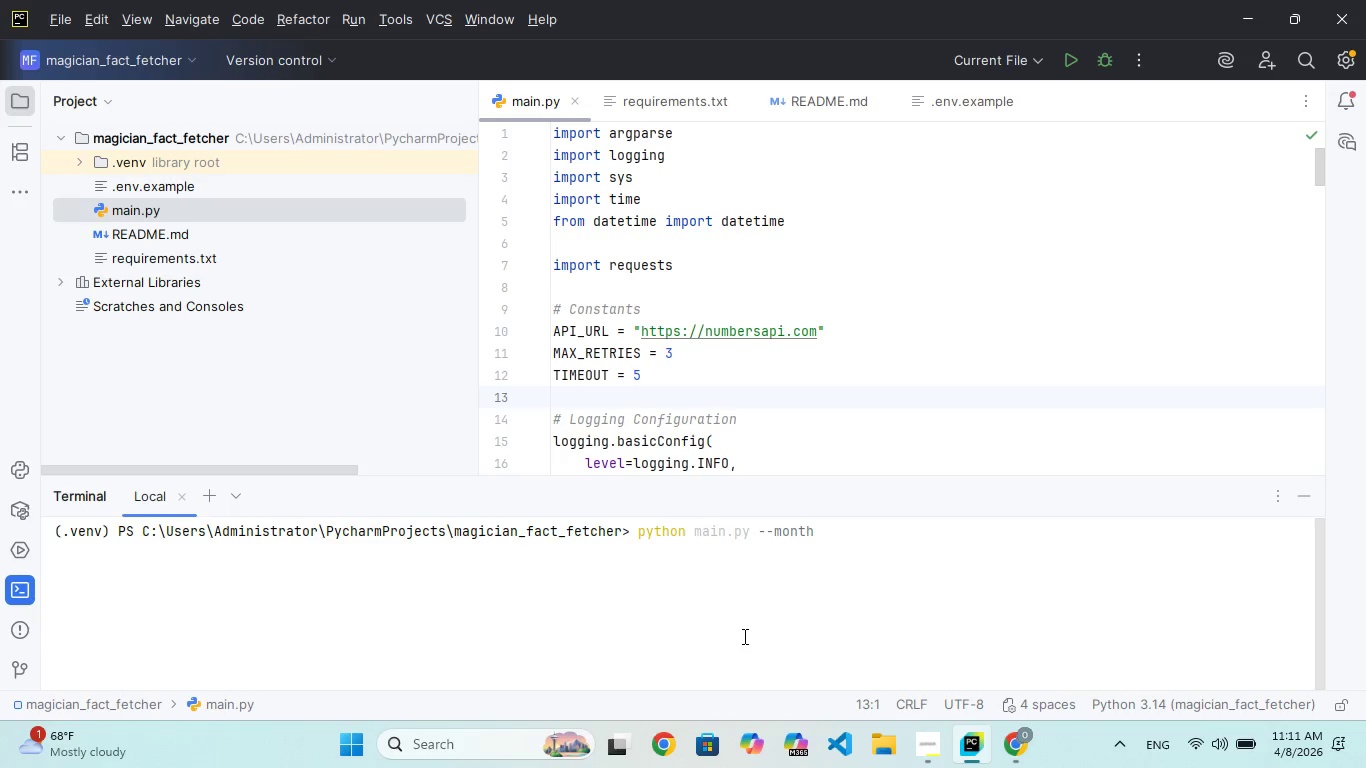 
key(Backspace)
 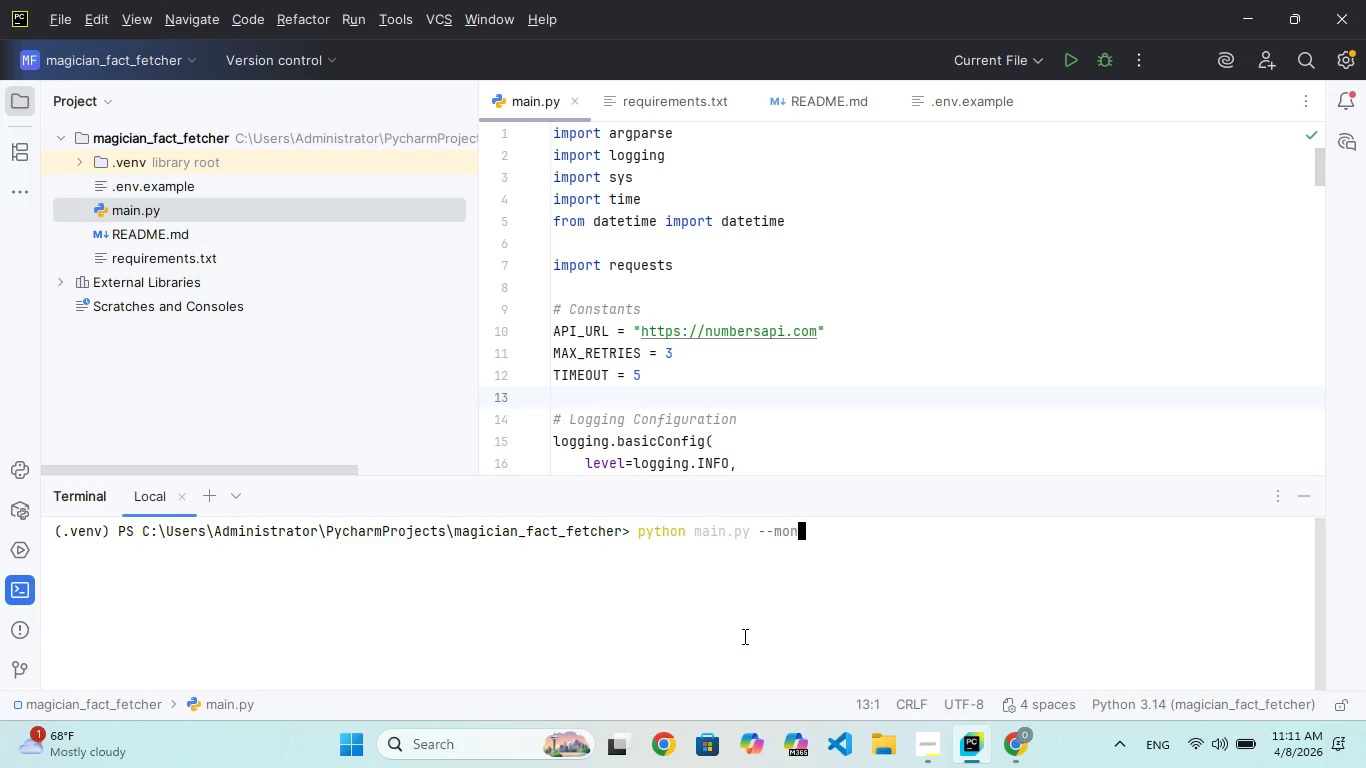 
key(Backspace)
 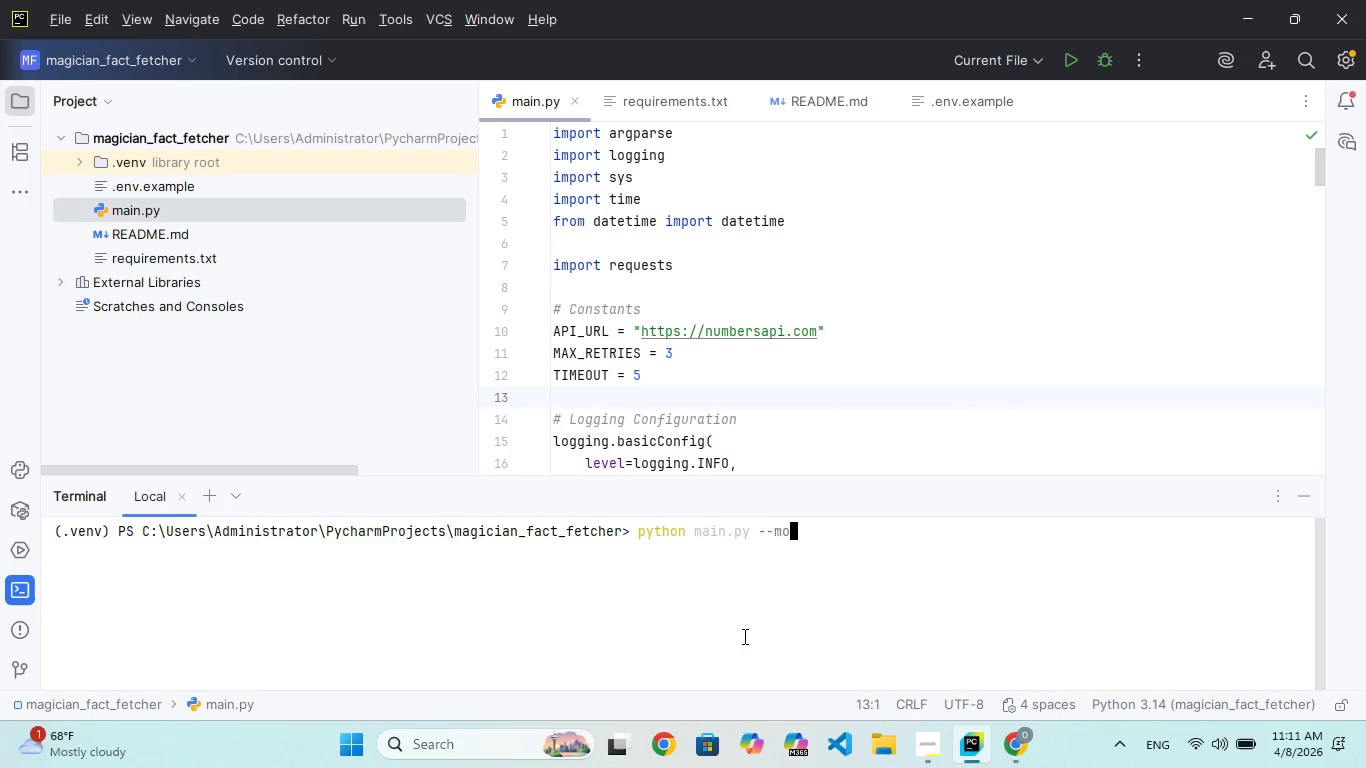 
key(Backspace)
 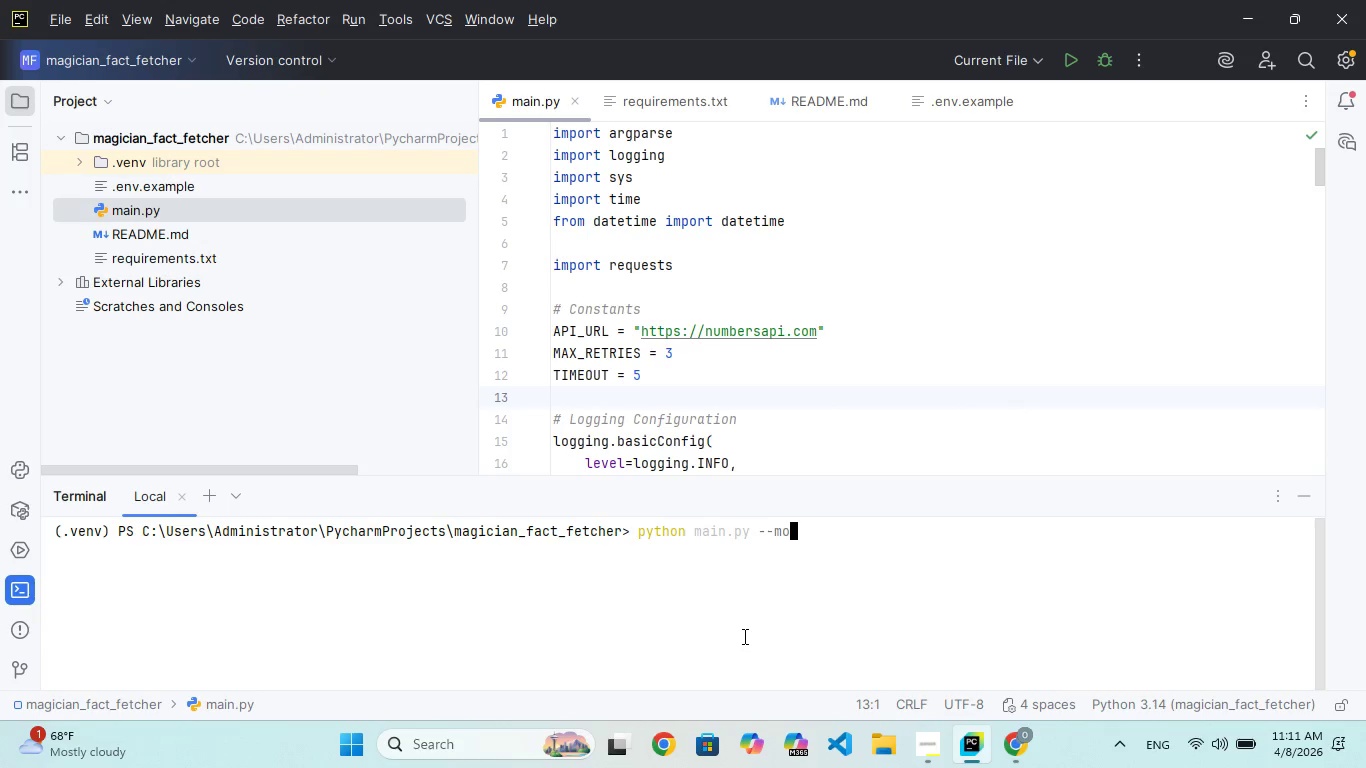 
key(Backspace)
 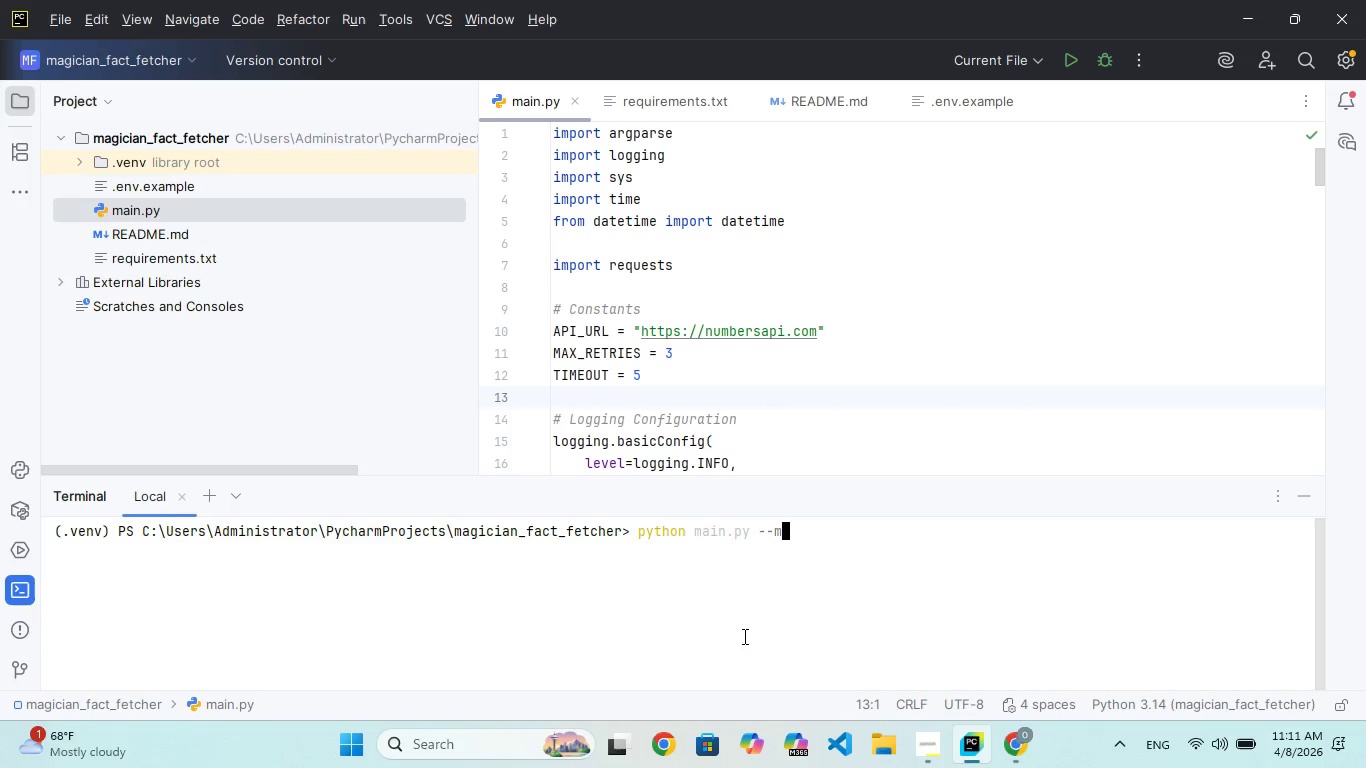 
key(Backspace)
 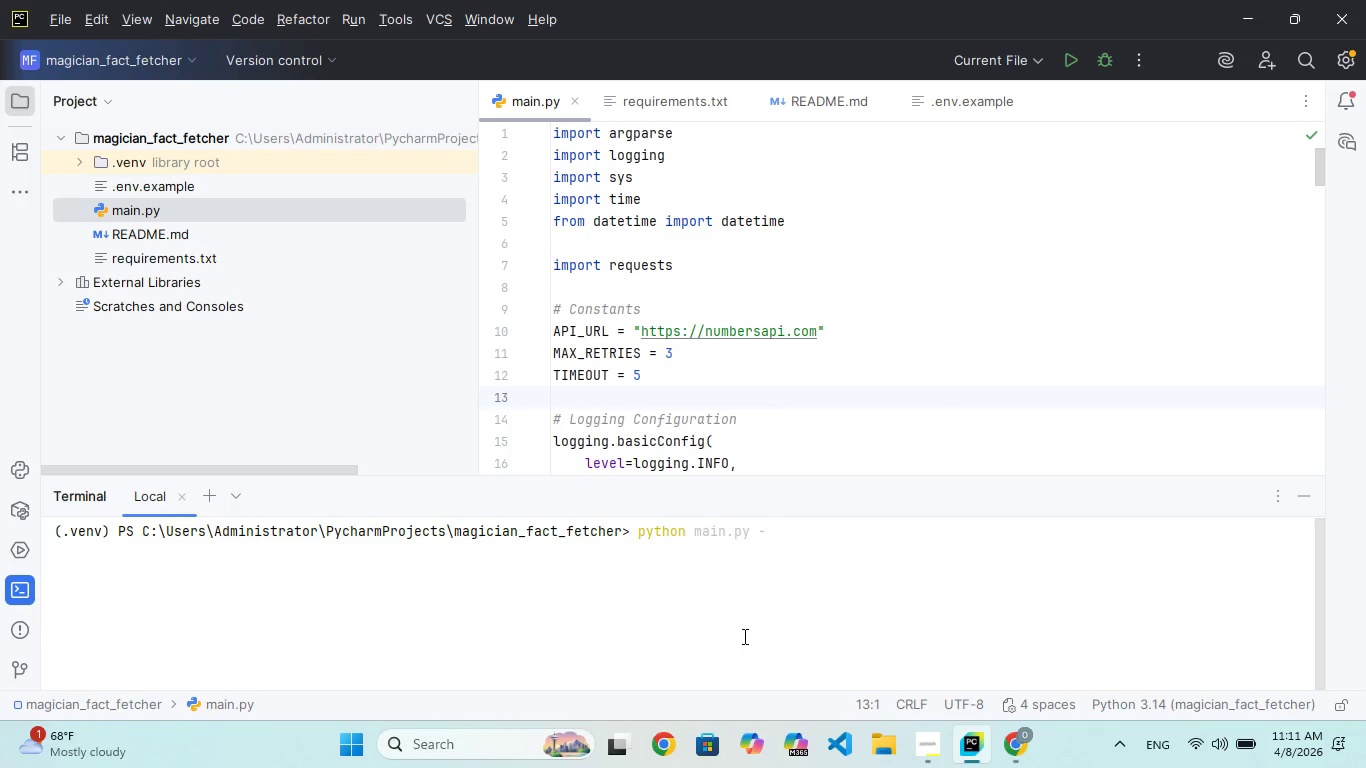 
key(Backspace)
 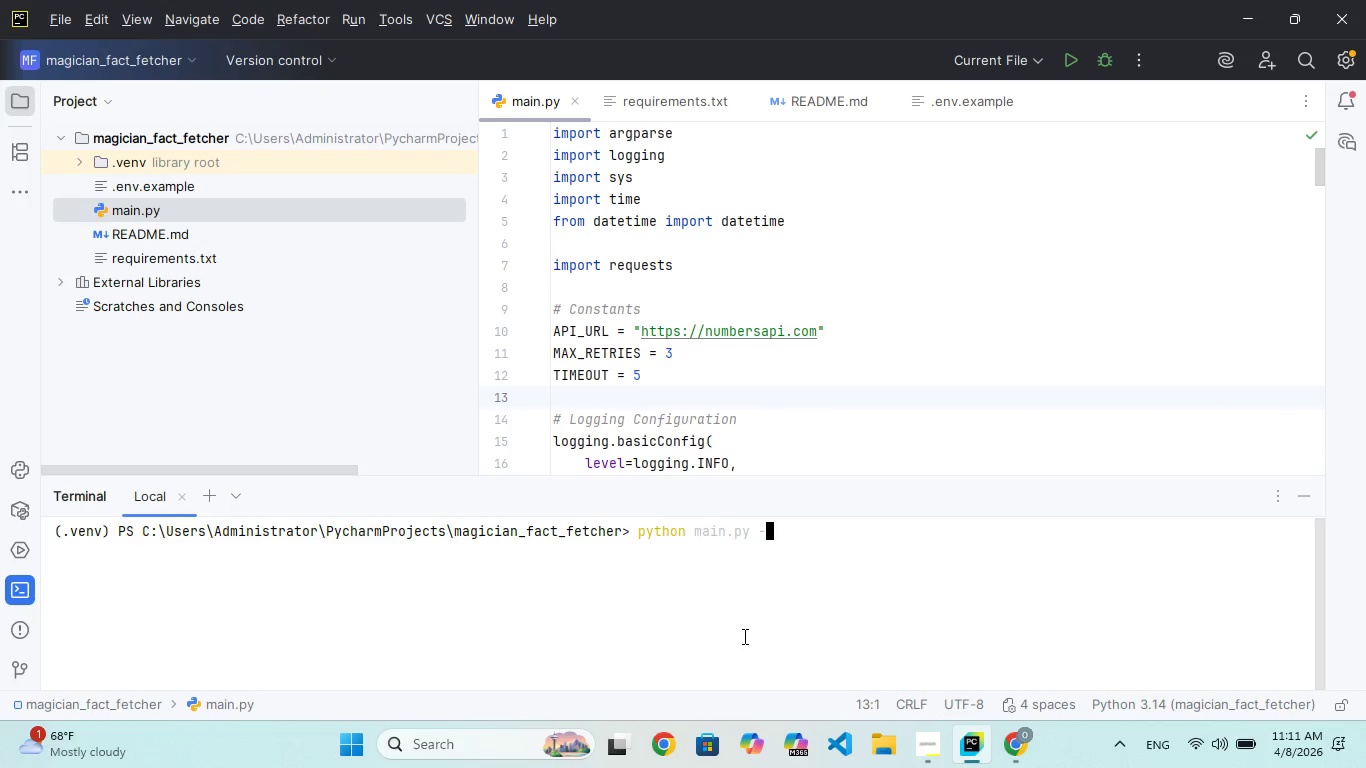 
key(Backspace)
 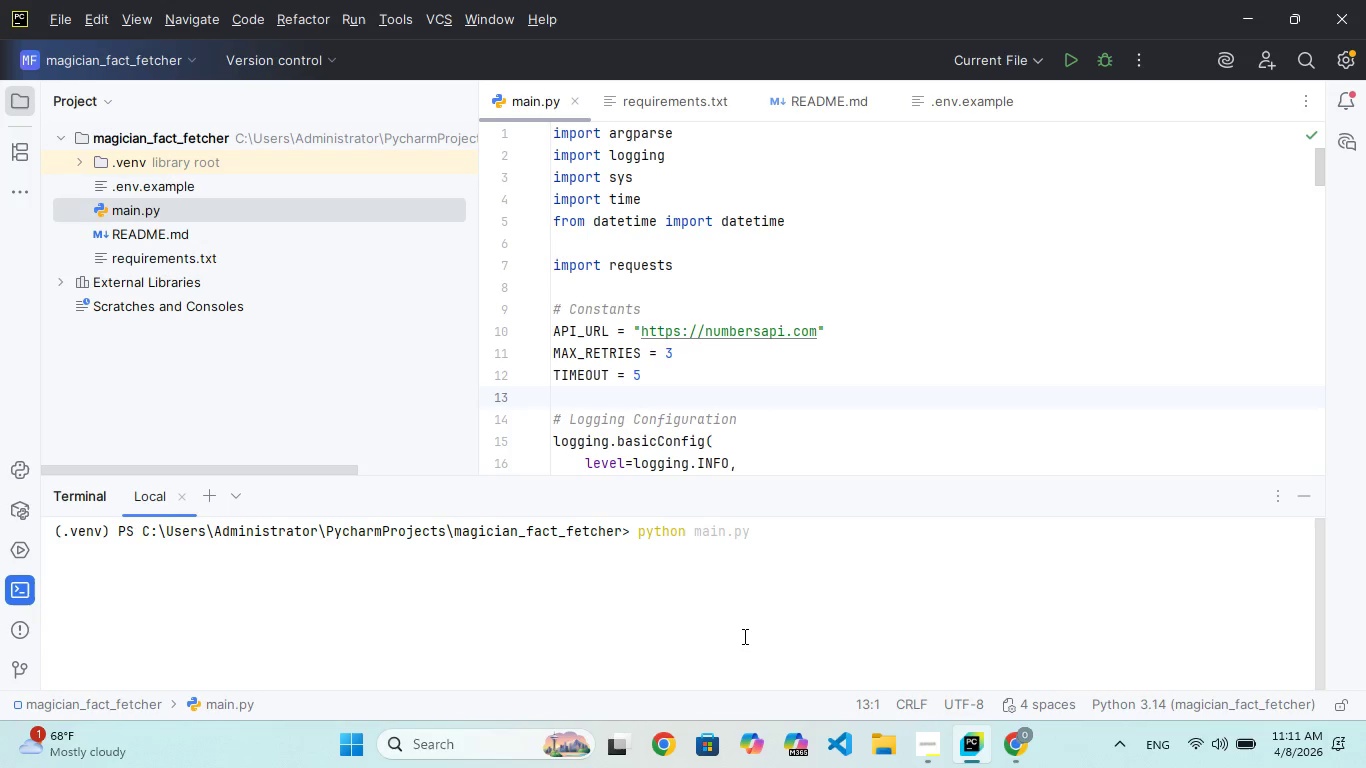 
key(Enter)
 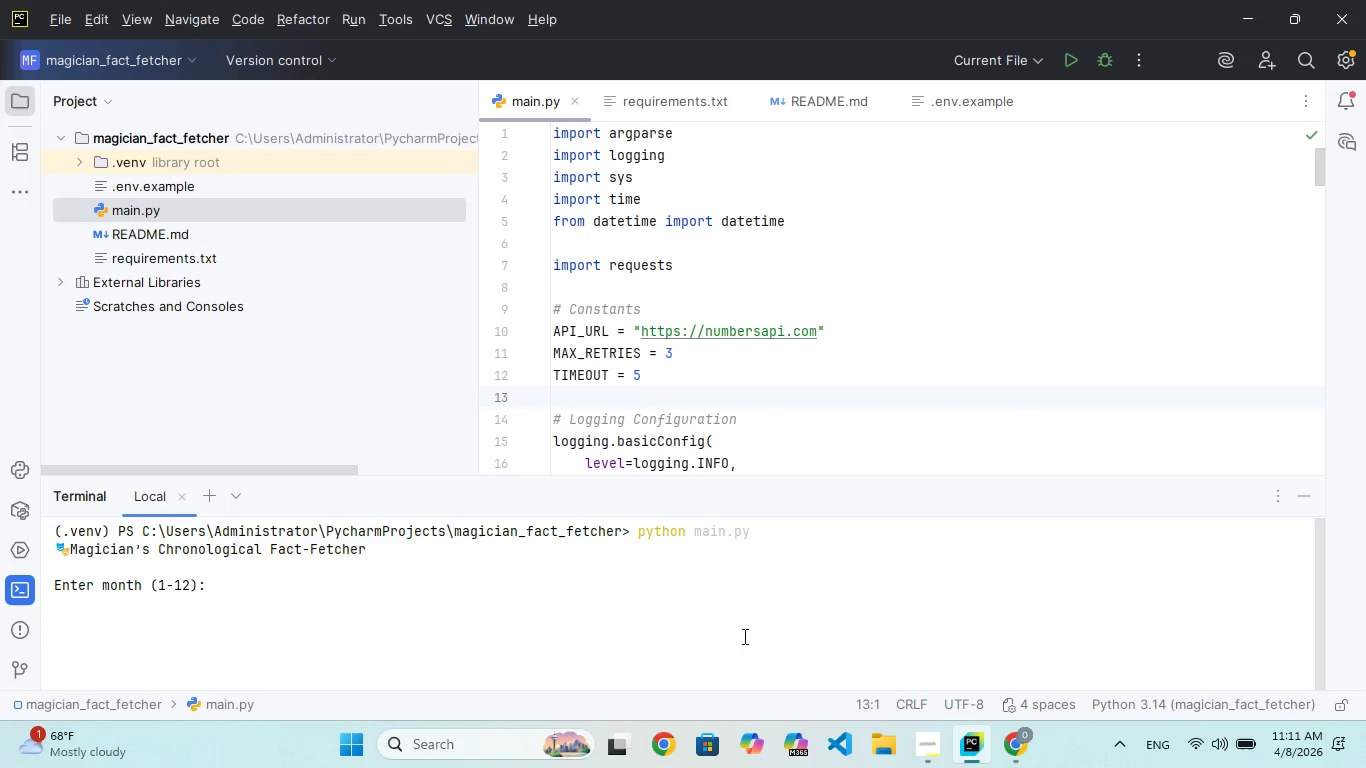 
key(7)
 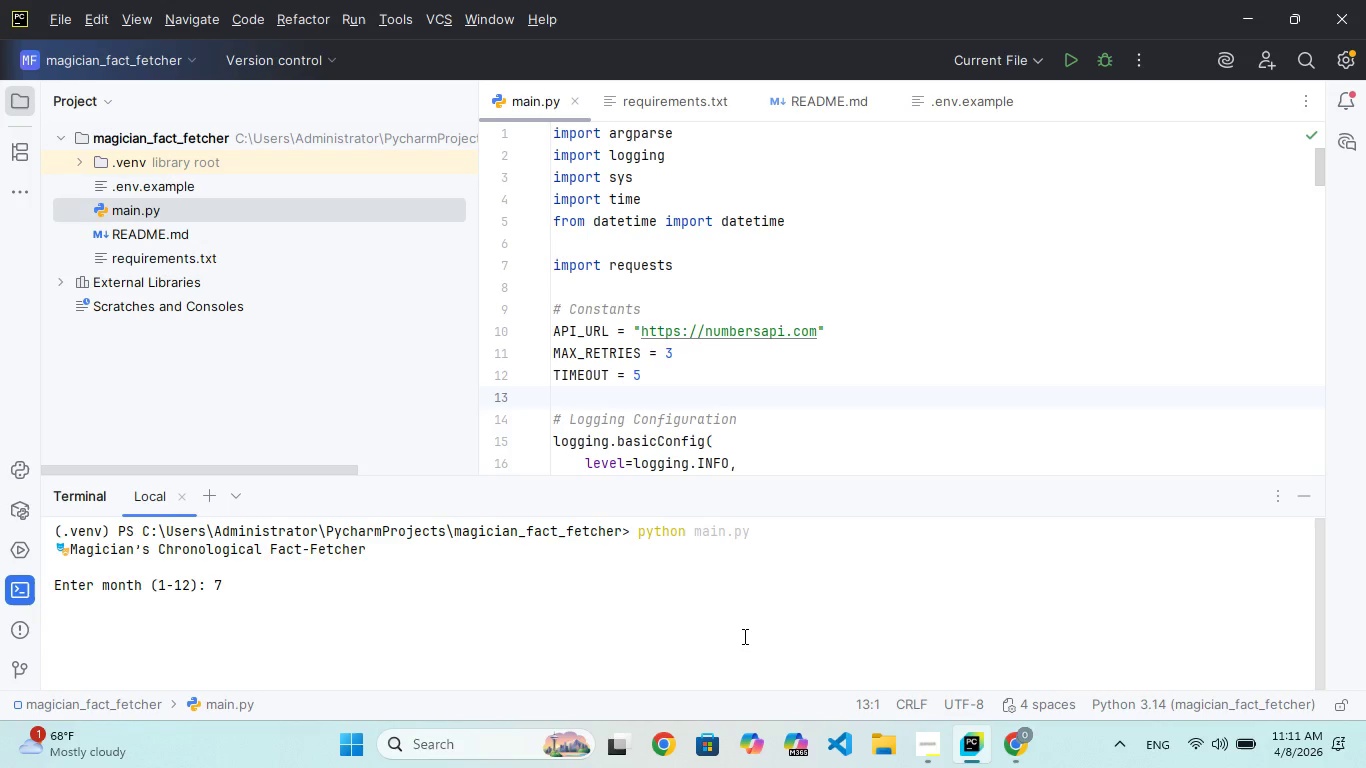 
key(Enter)
 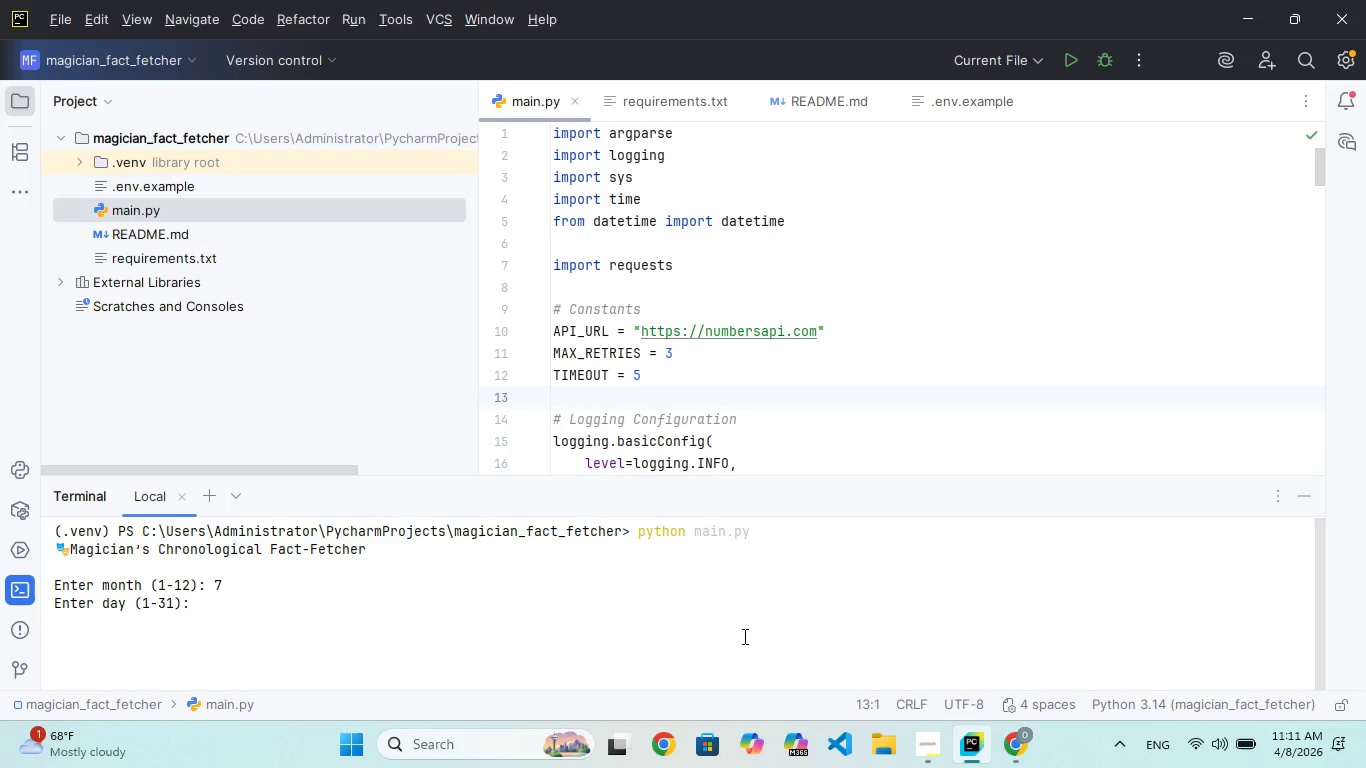 
key(5)
 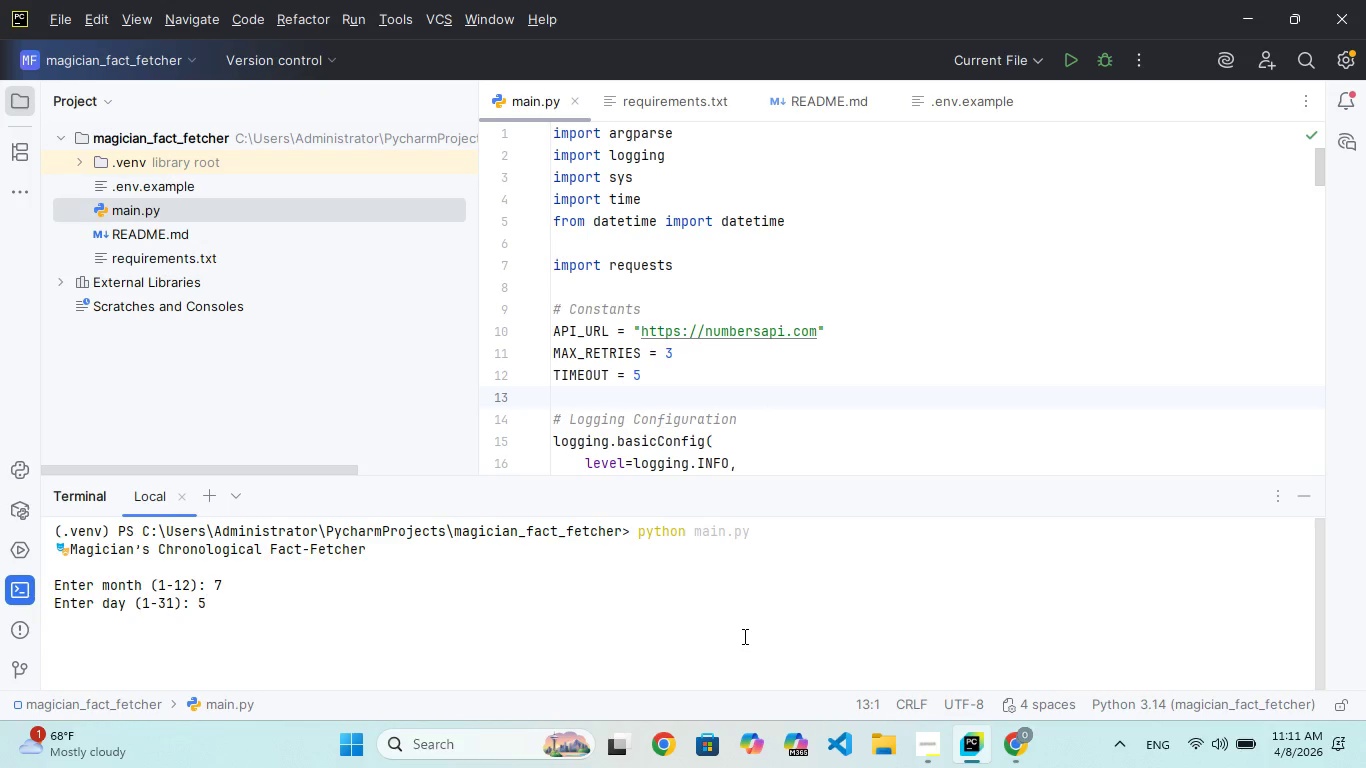 
key(Enter)
 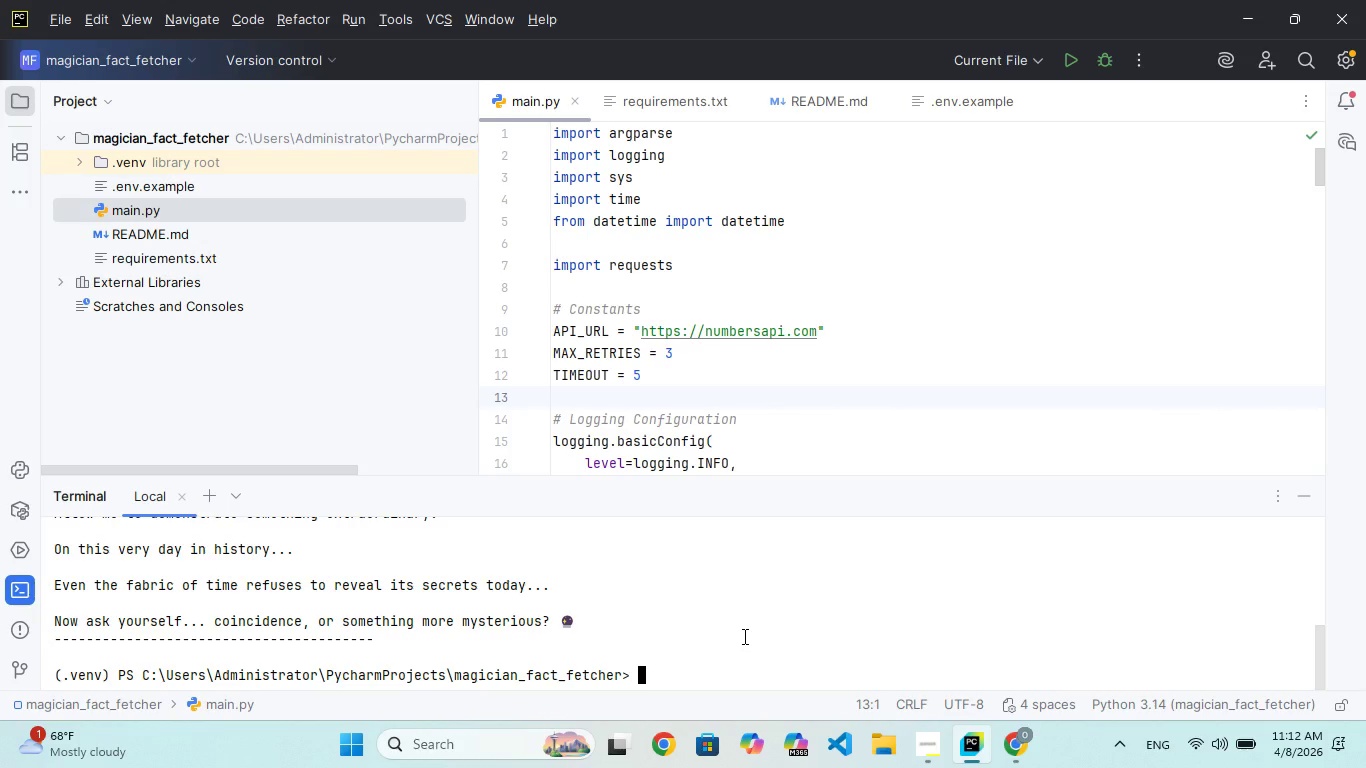 
wait(64.45)
 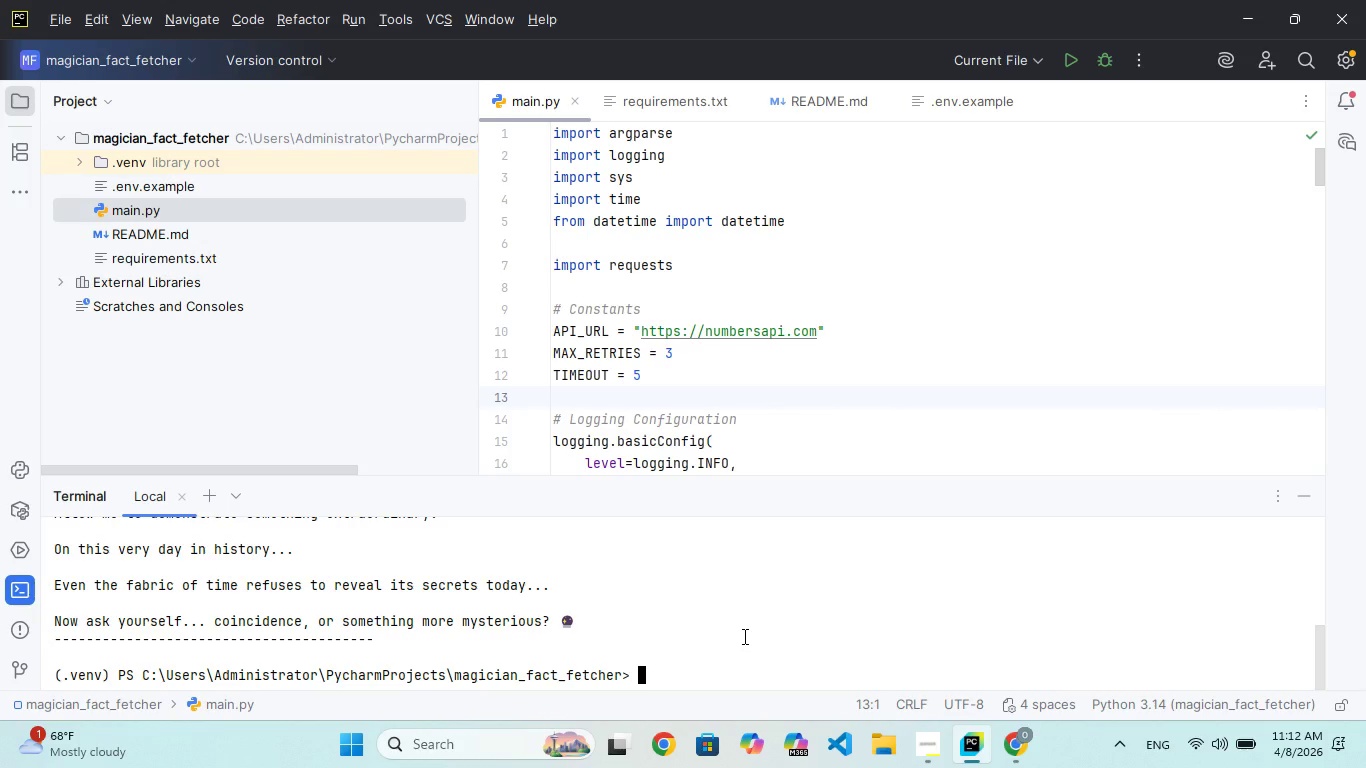 
scroll: coordinate [748, 407], scroll_direction: down, amount: 11.0
 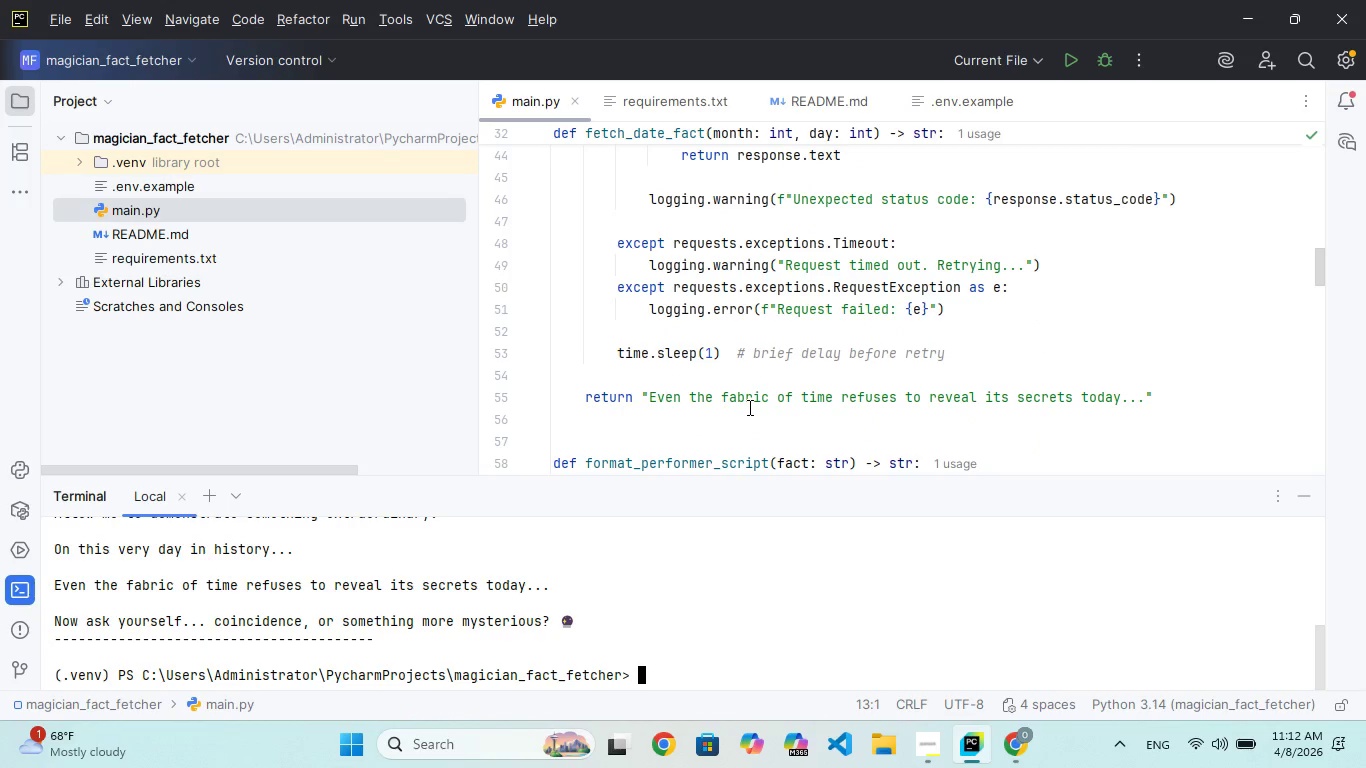 
scroll: coordinate [748, 407], scroll_direction: none, amount: 0.0
 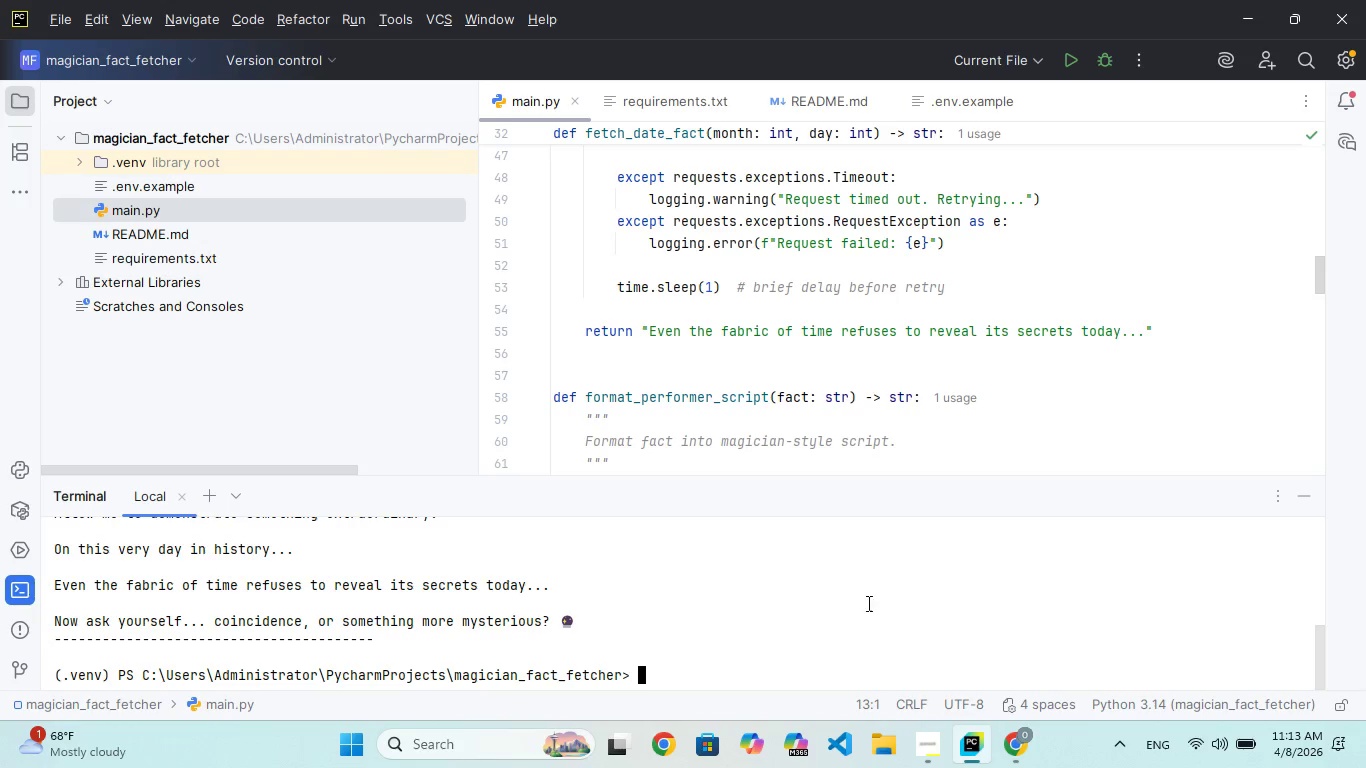 
wait(6.92)
 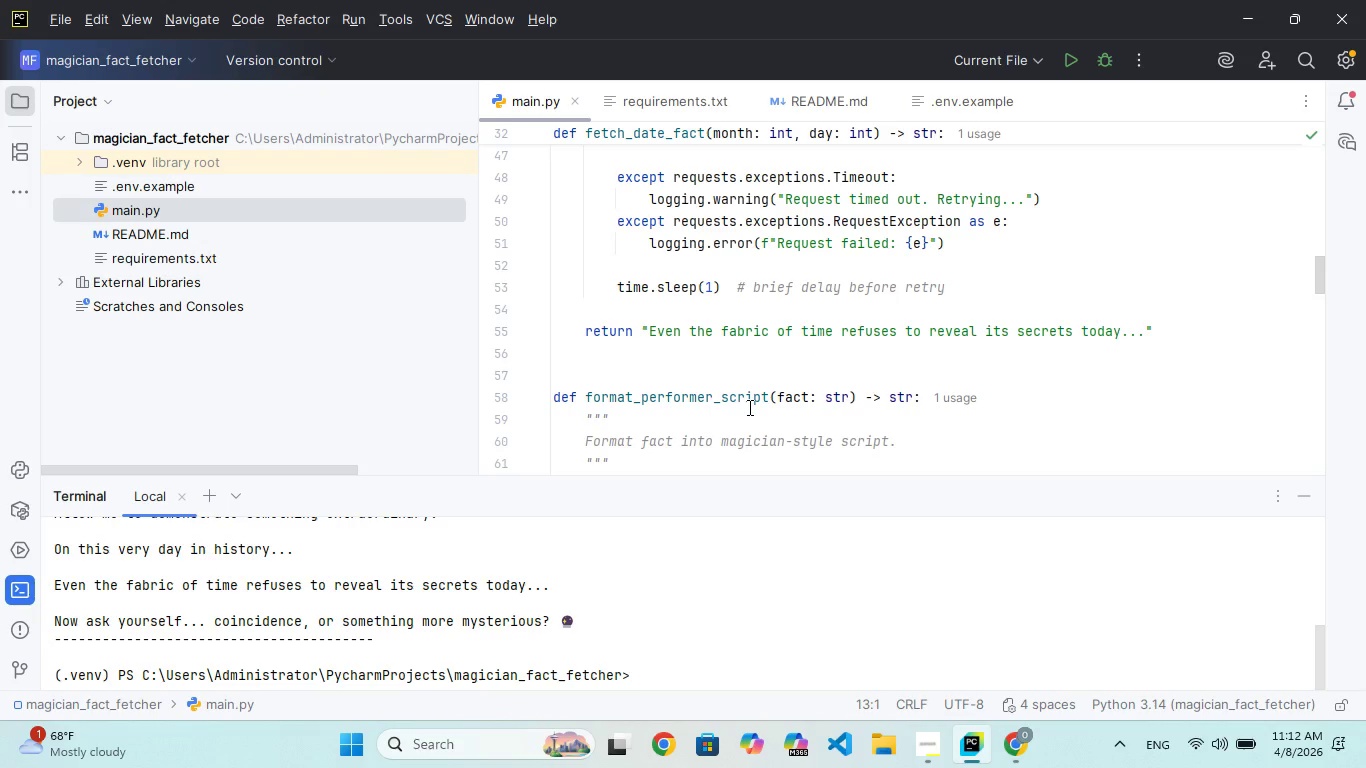 
left_click([1018, 753])
 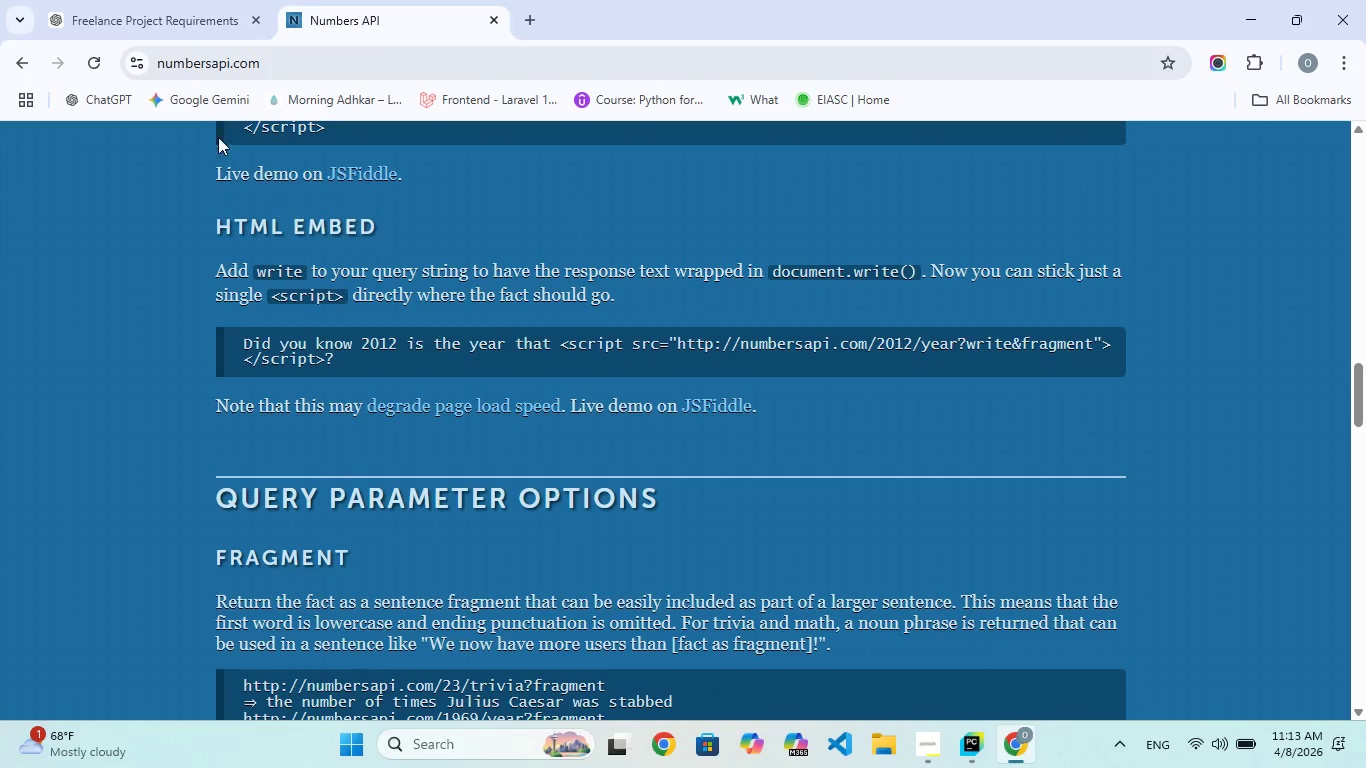 
left_click([164, 4])
 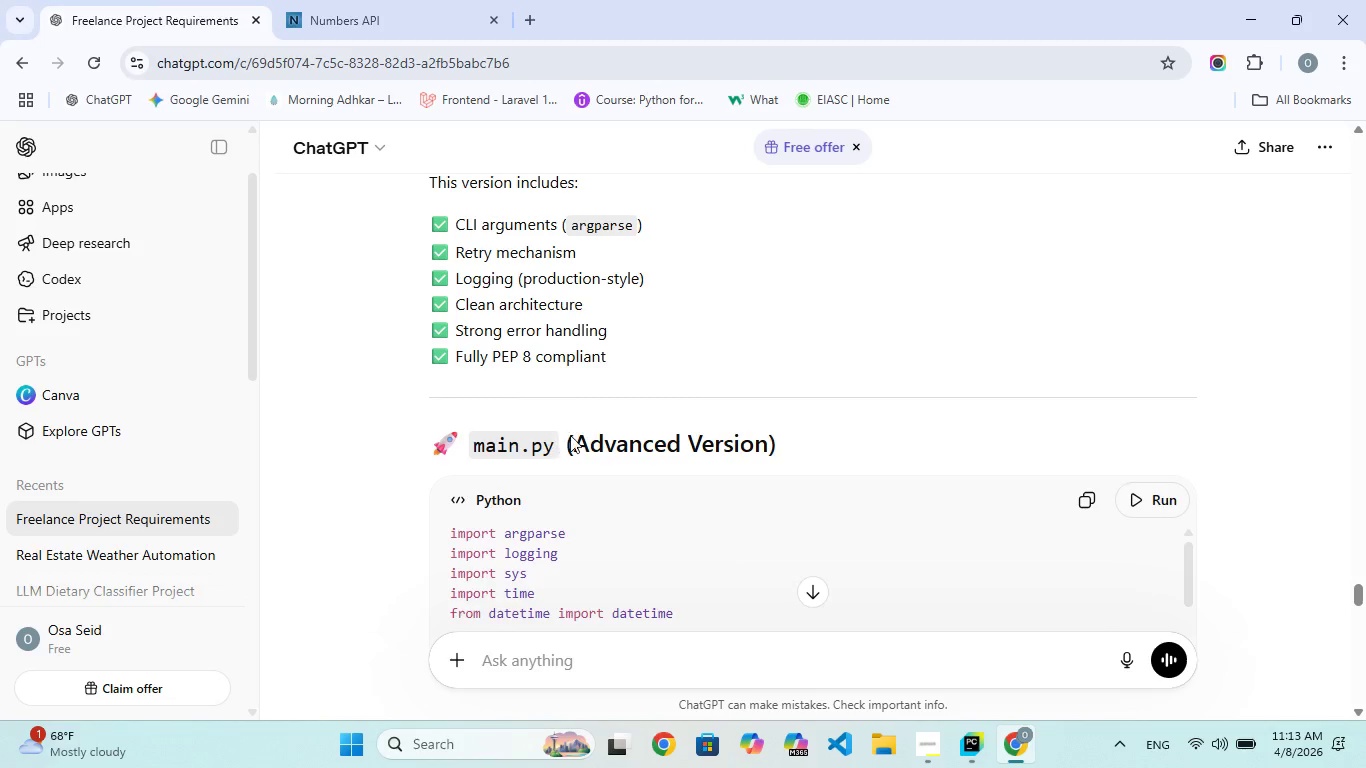 
scroll: coordinate [617, 342], scroll_direction: down, amount: 188.0
 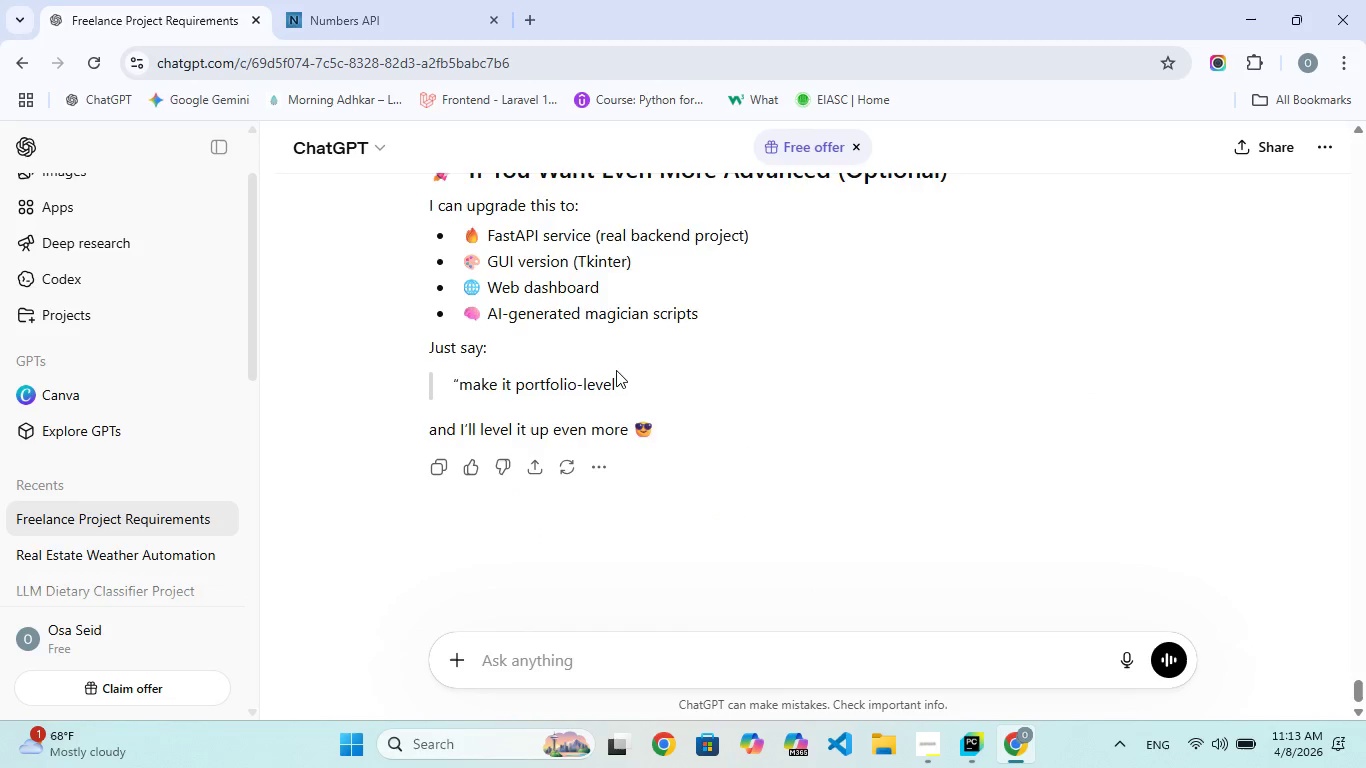 
scroll: coordinate [616, 370], scroll_direction: up, amount: 10.0
 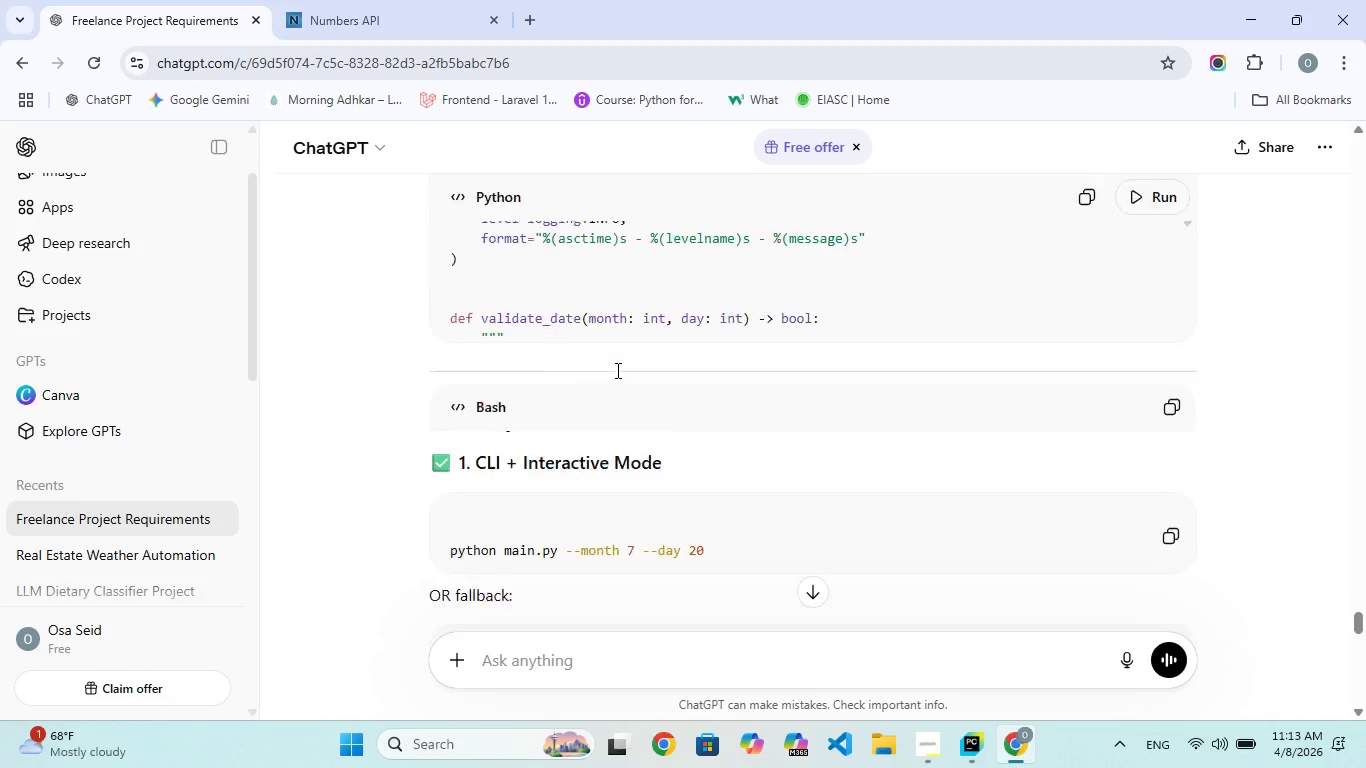 
wait(5.57)
 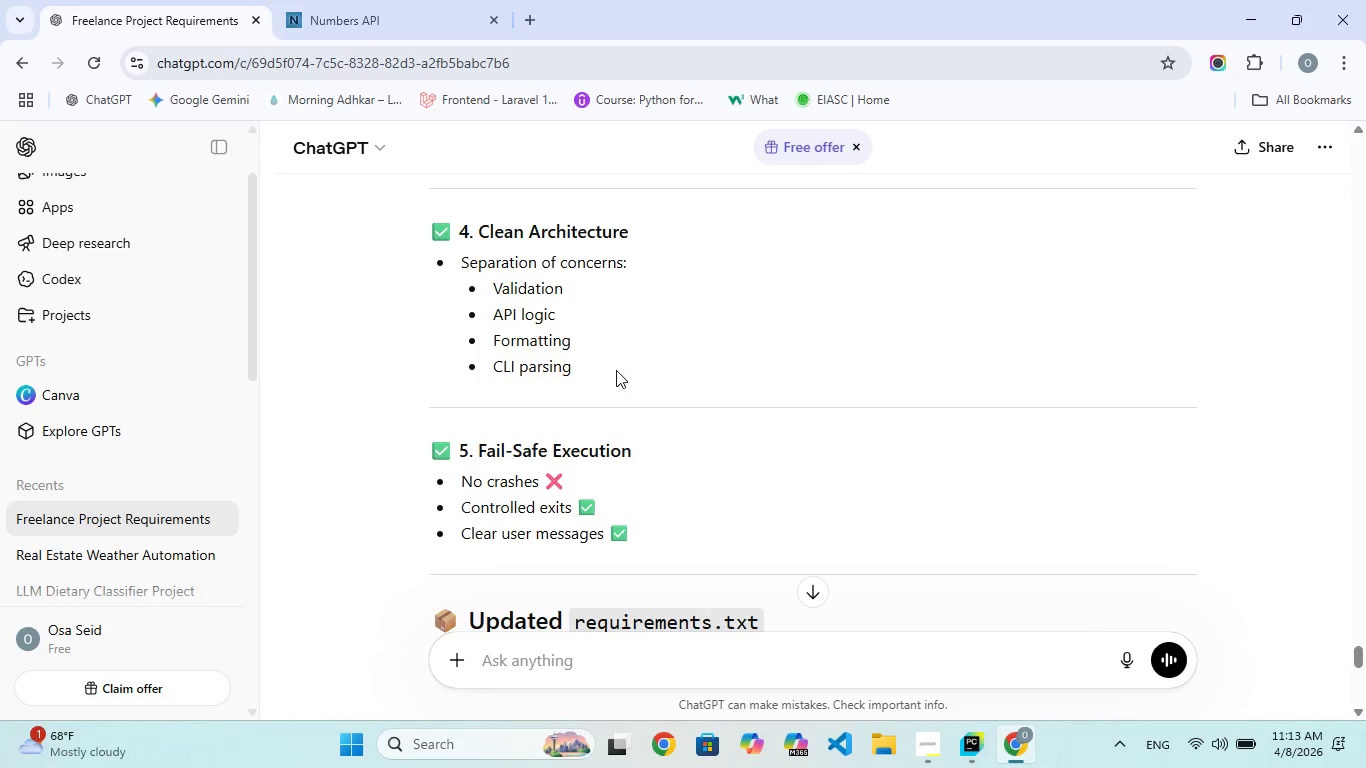 
left_click([89, 60])
 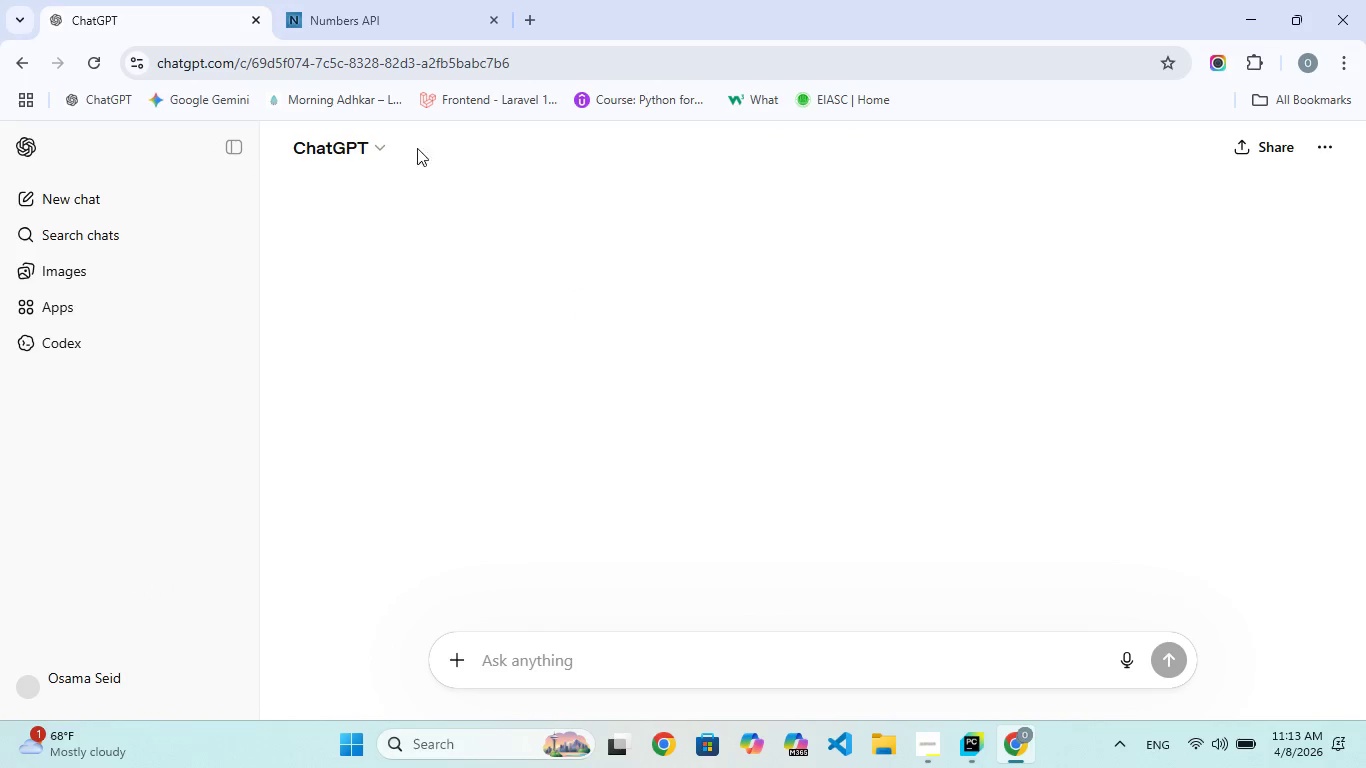 
left_click([388, 0])
 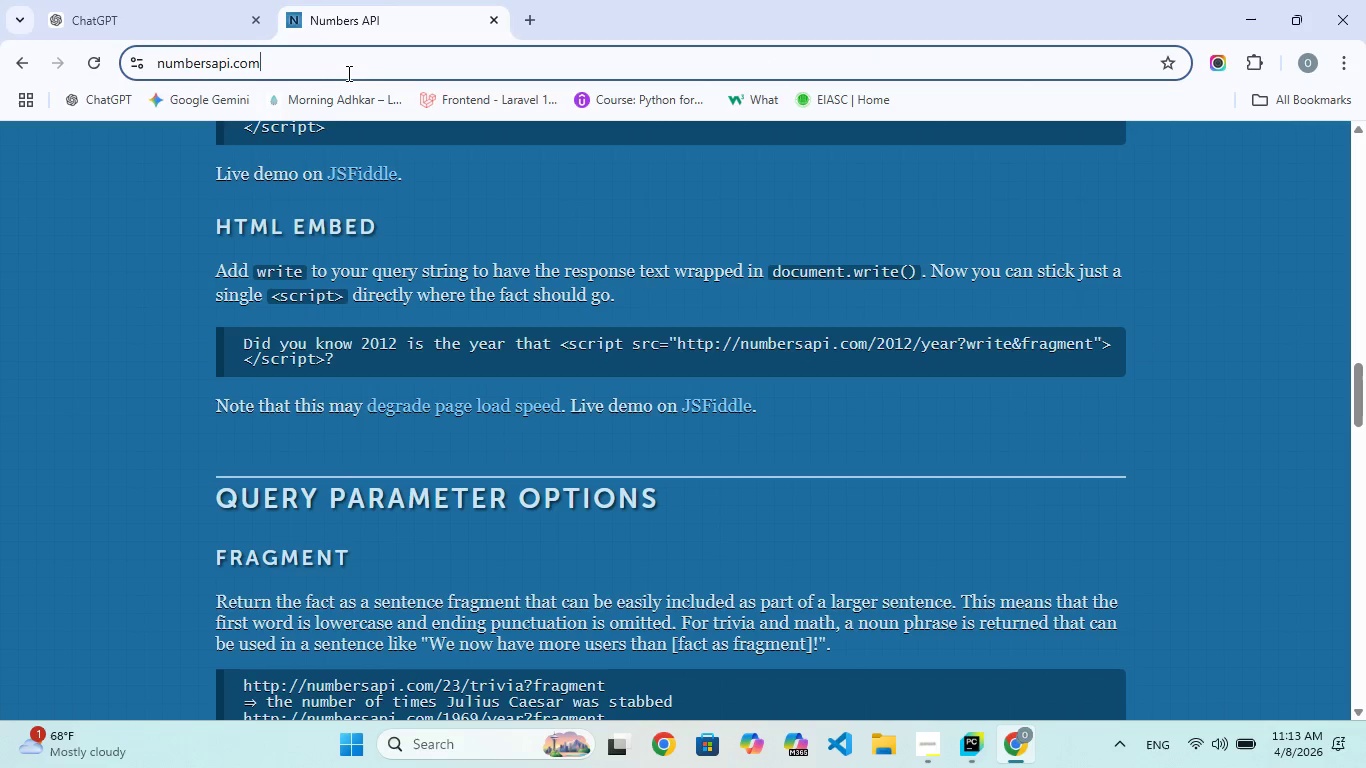 
left_click([346, 73])
 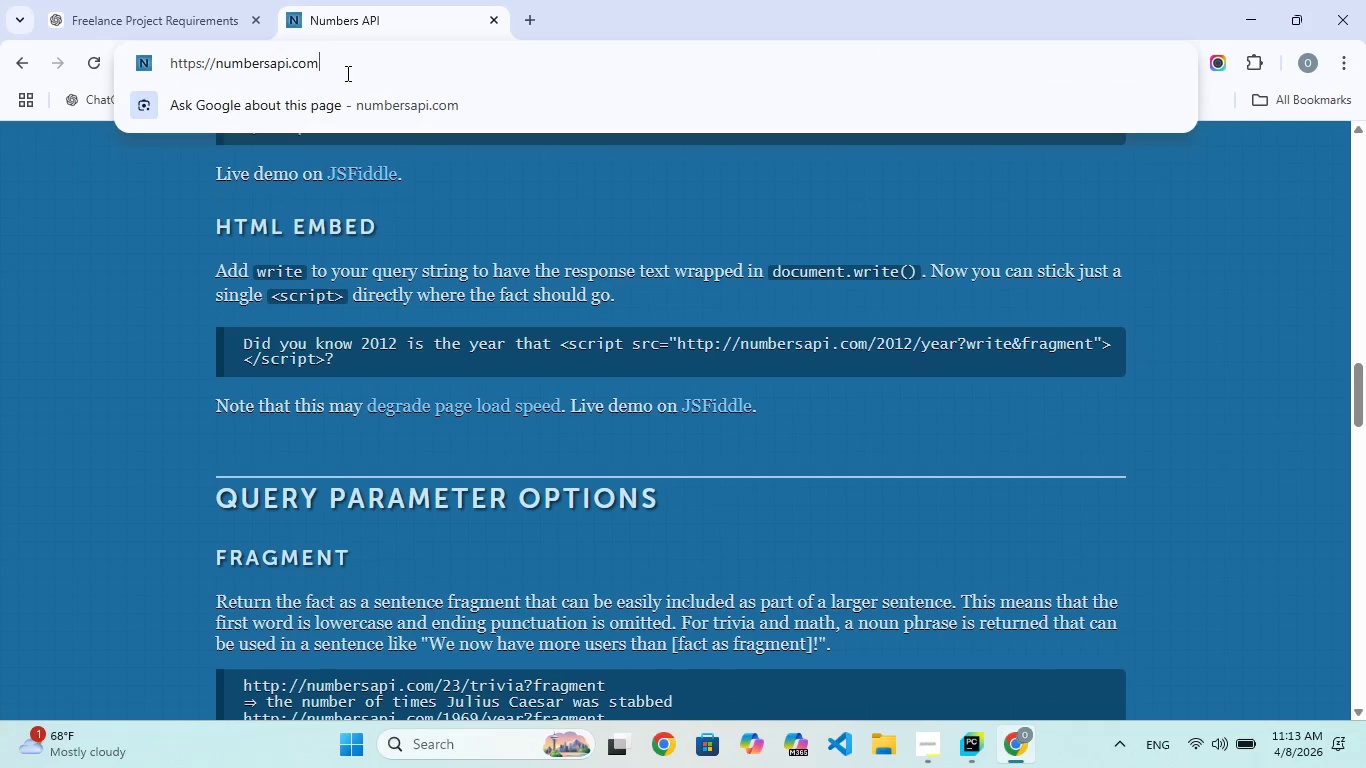 
left_click([219, 6])
 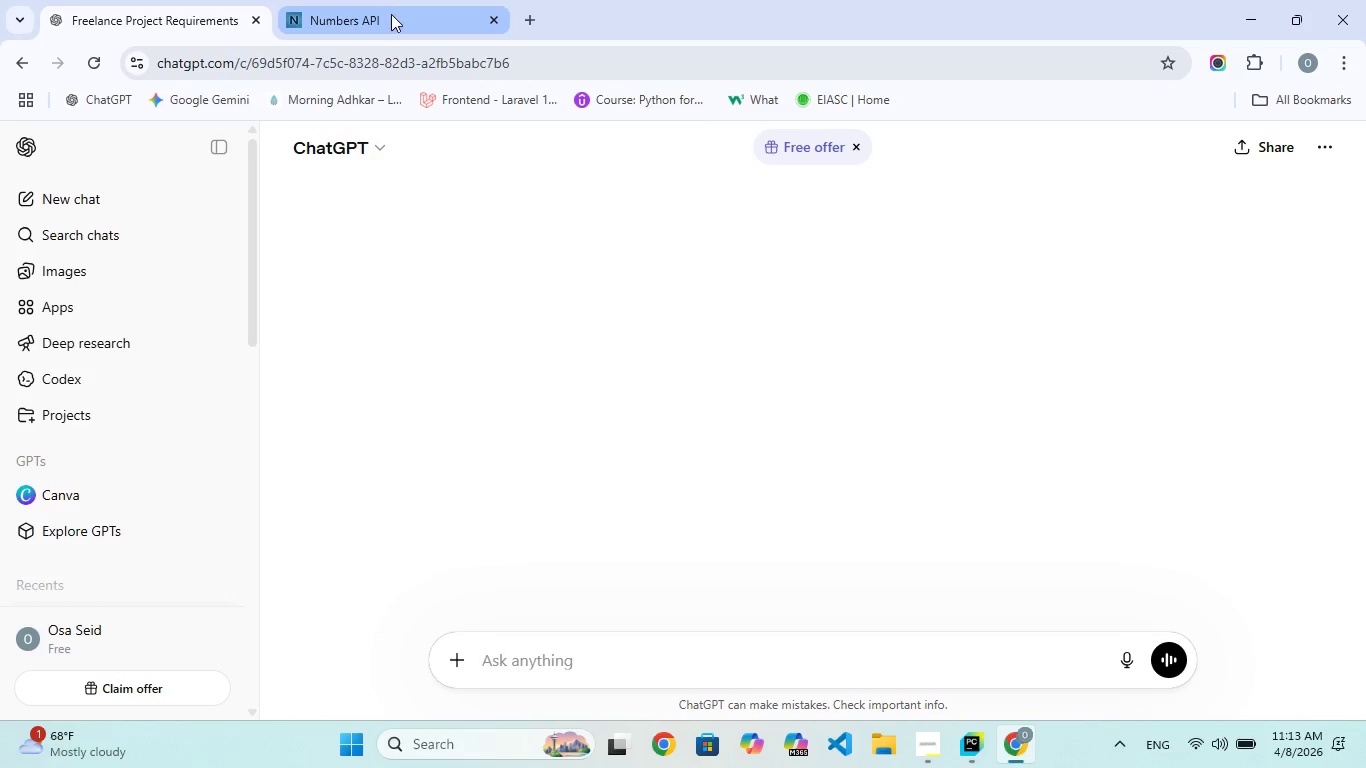 
left_click([395, 20])
 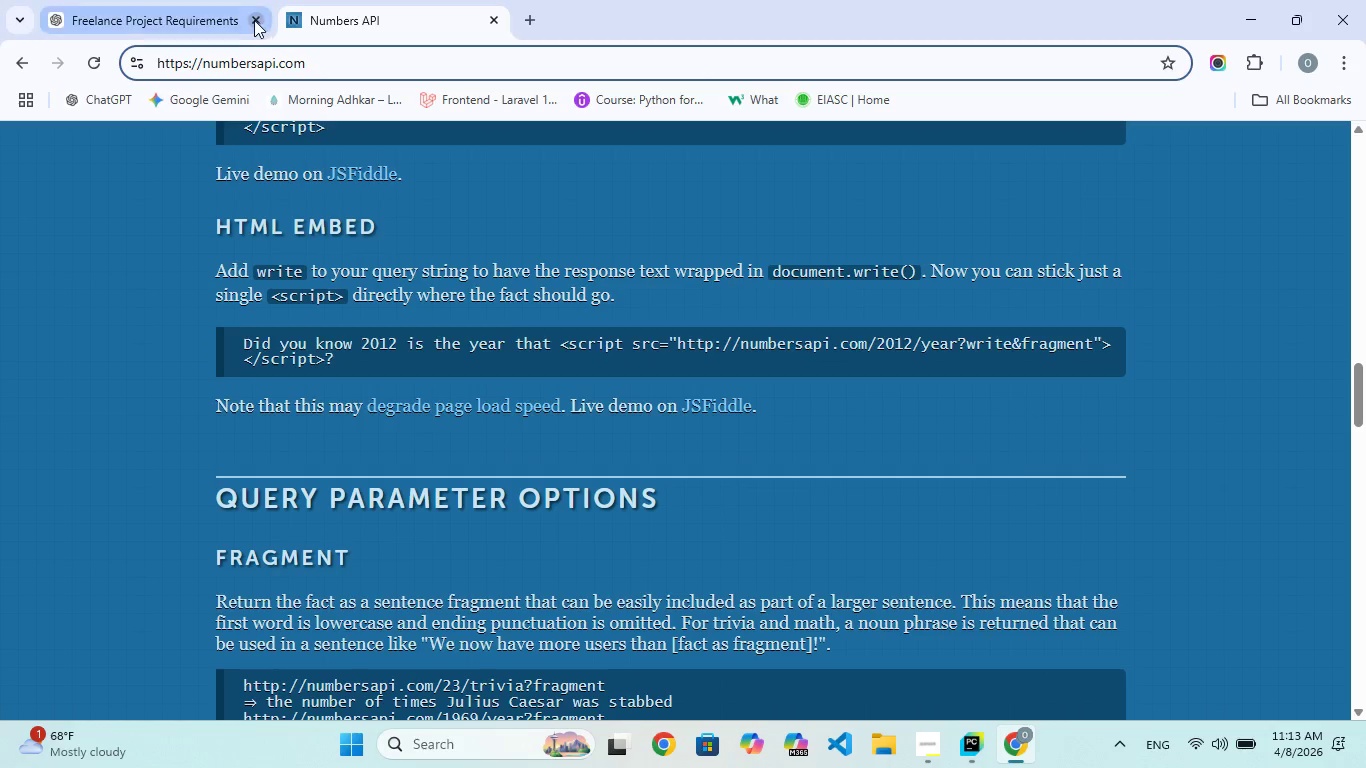 
left_click([236, 19])
 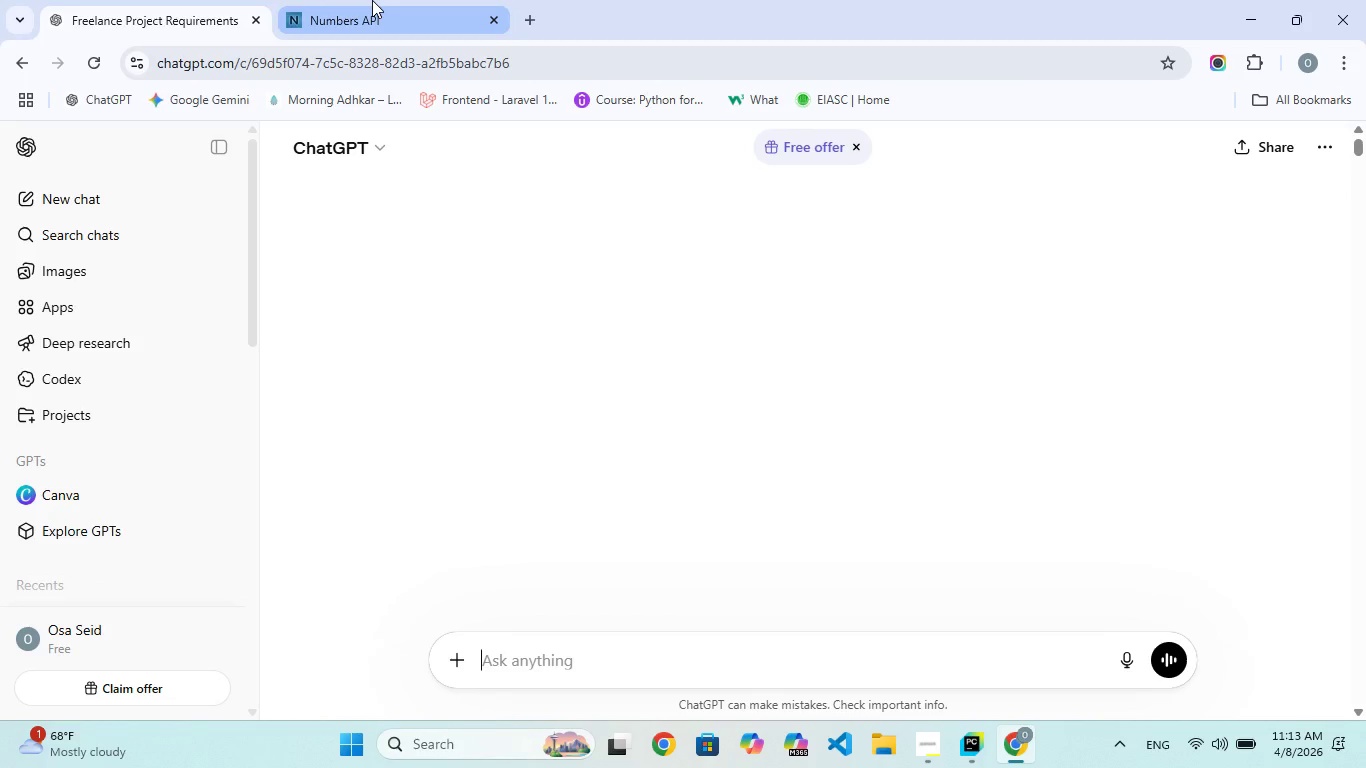 
left_click([372, 0])
 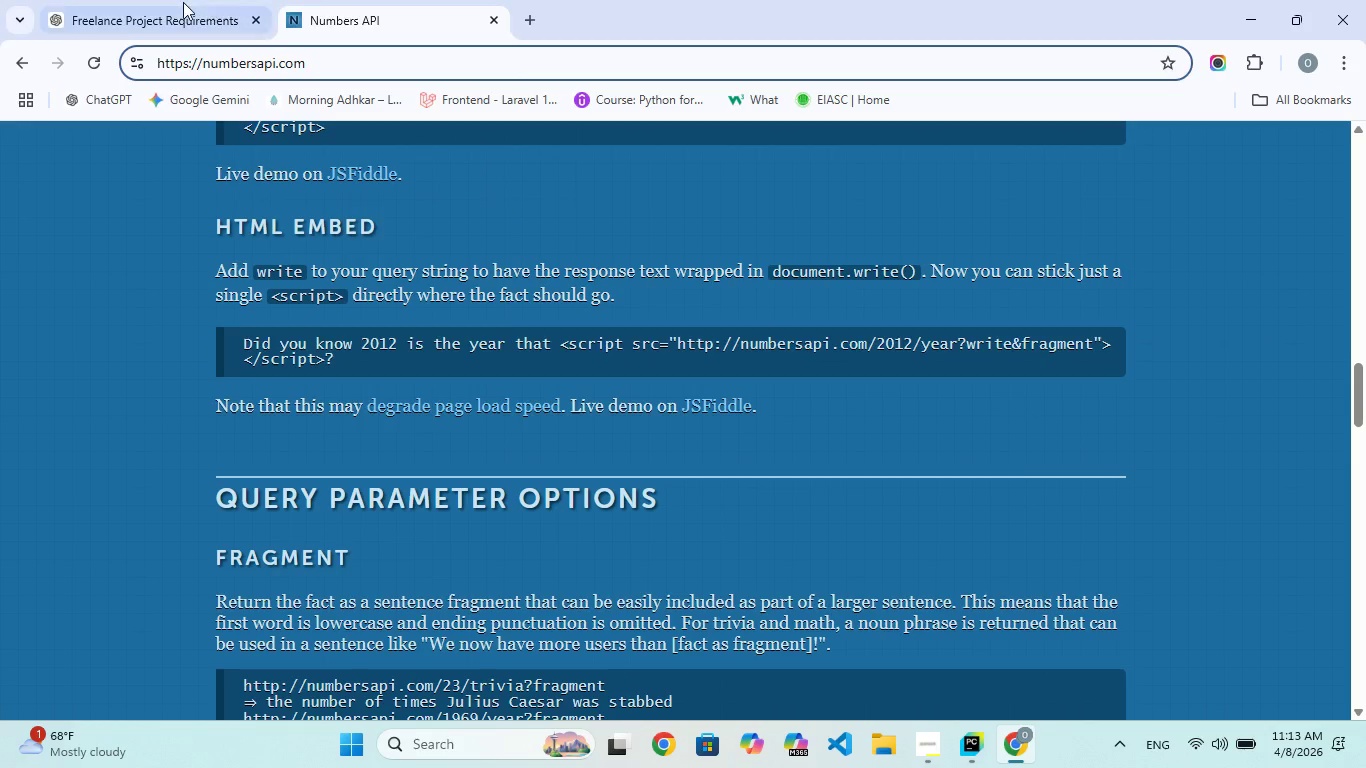 
left_click([183, 2])
 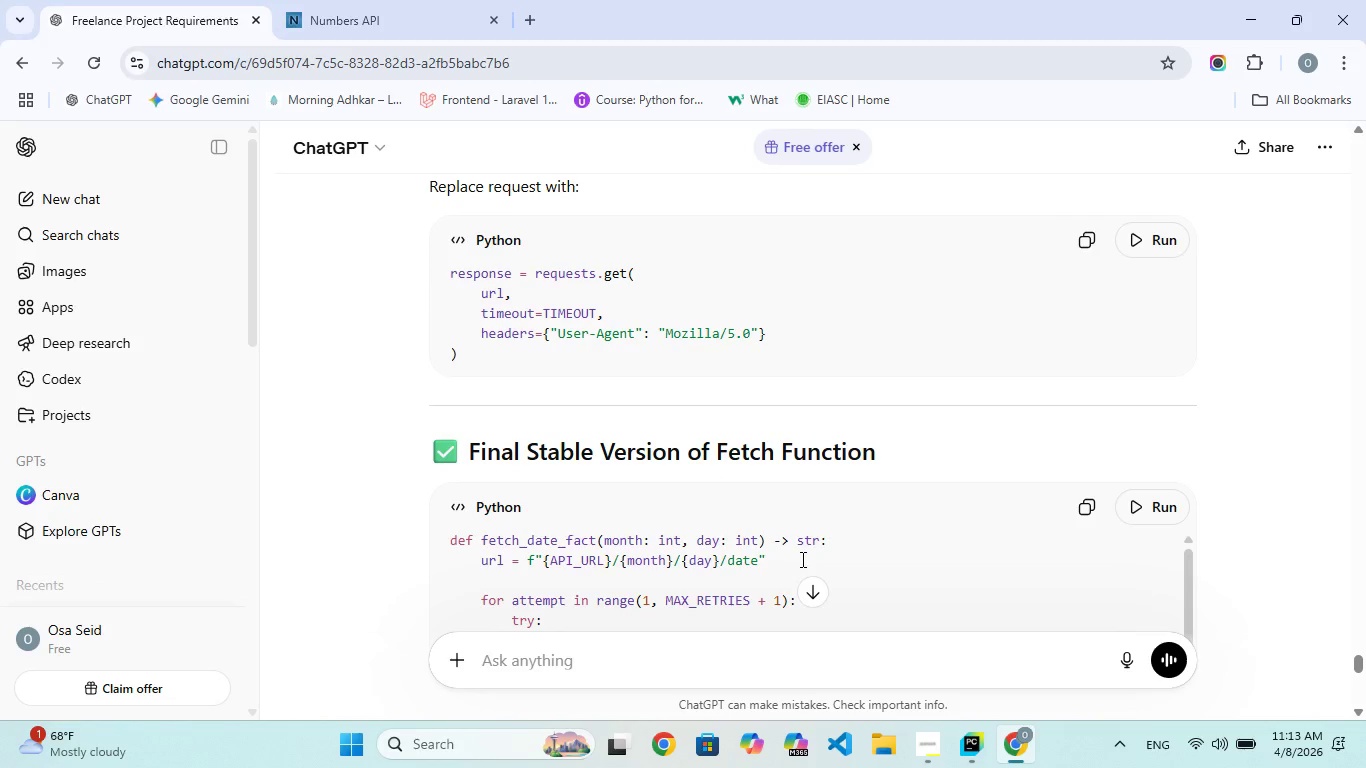 
wait(5.17)
 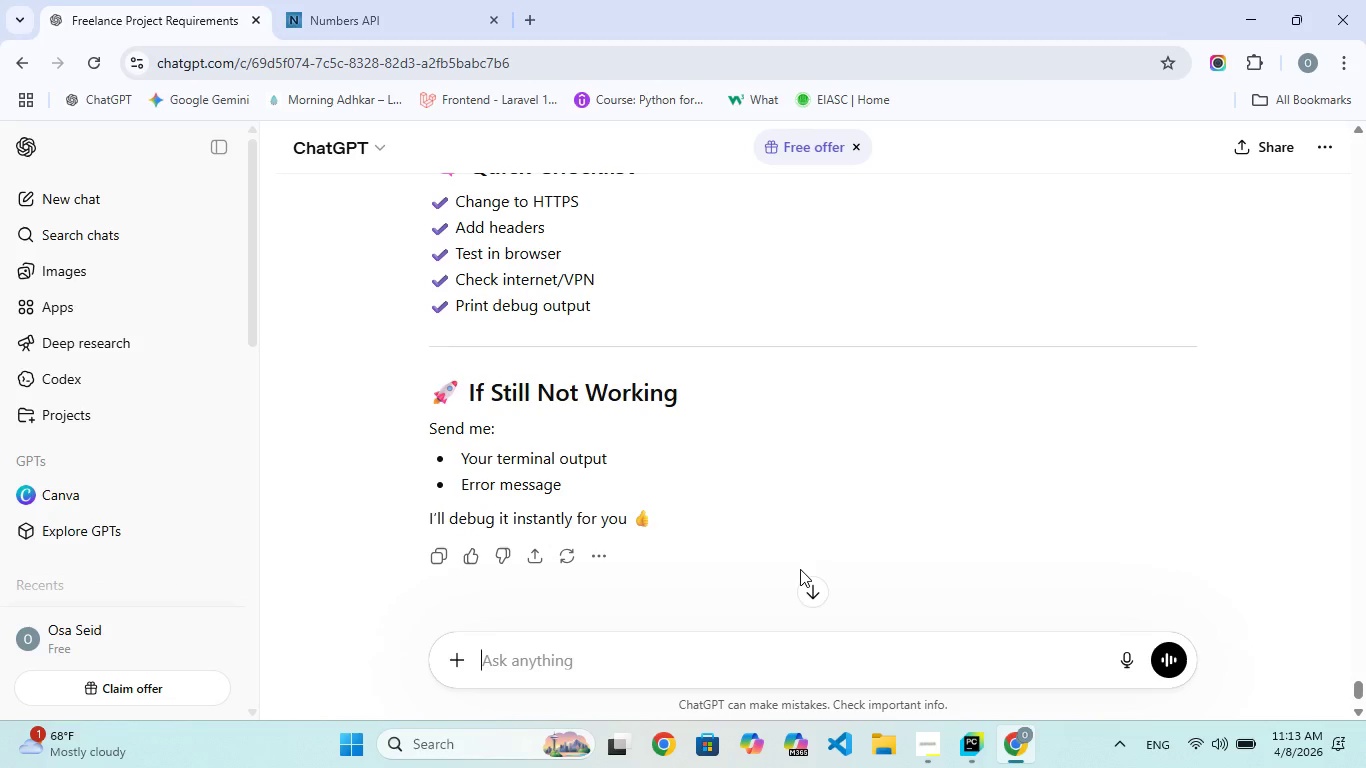 
left_click([1079, 508])
 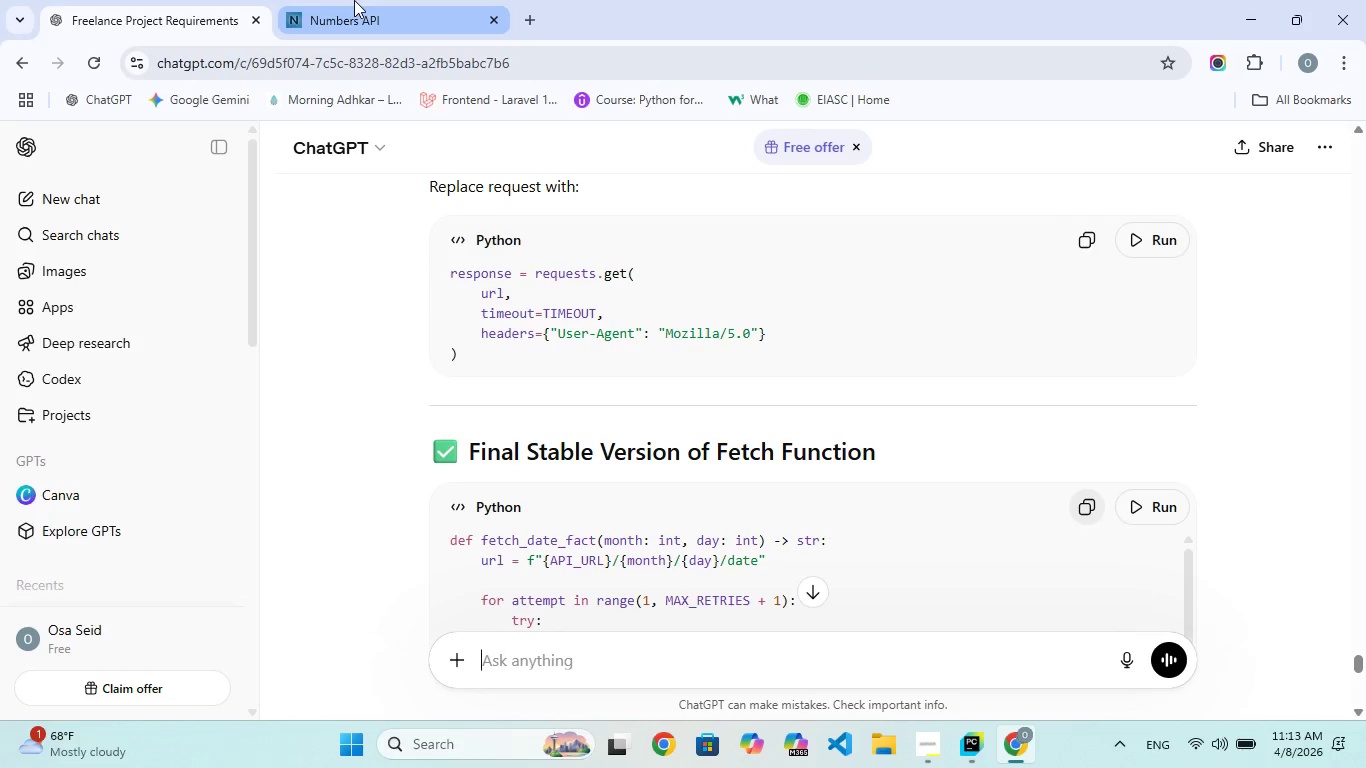 
left_click([354, 0])
 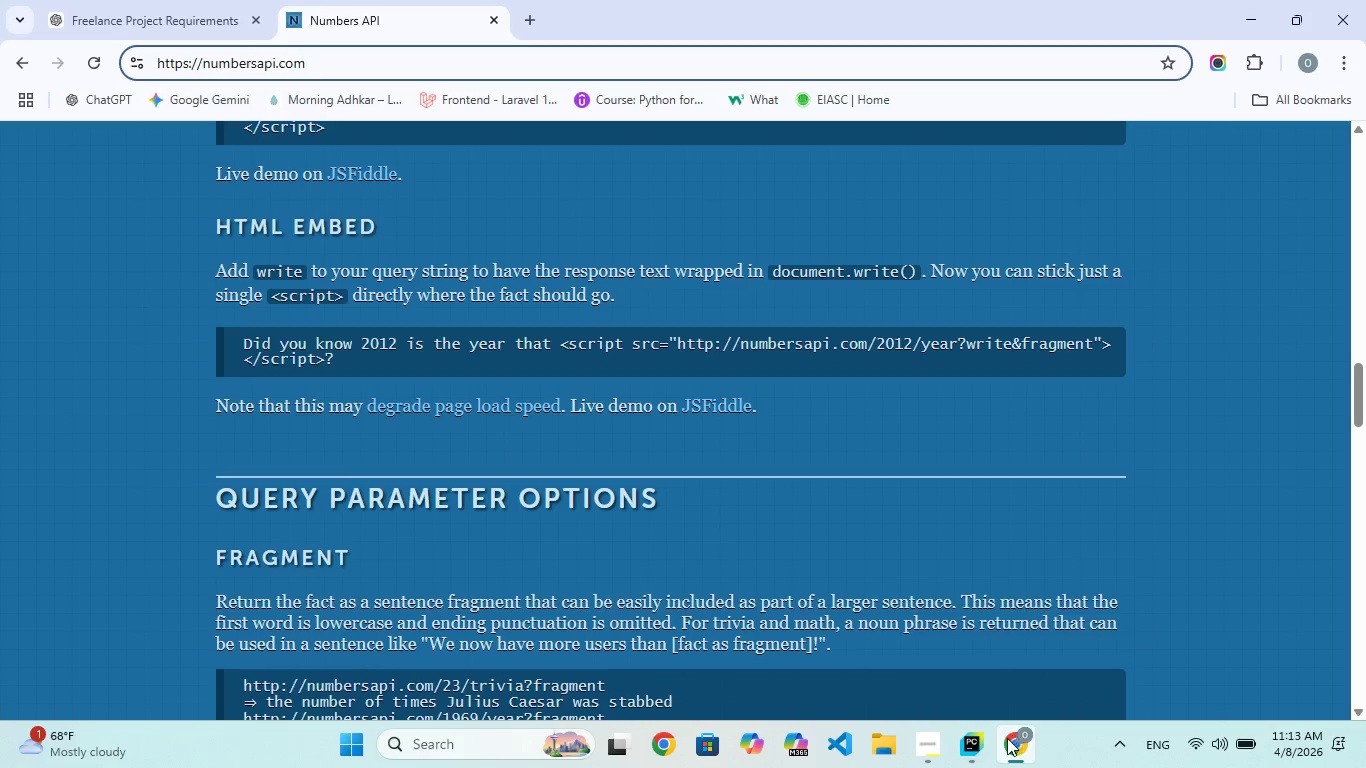 
left_click([971, 740])
 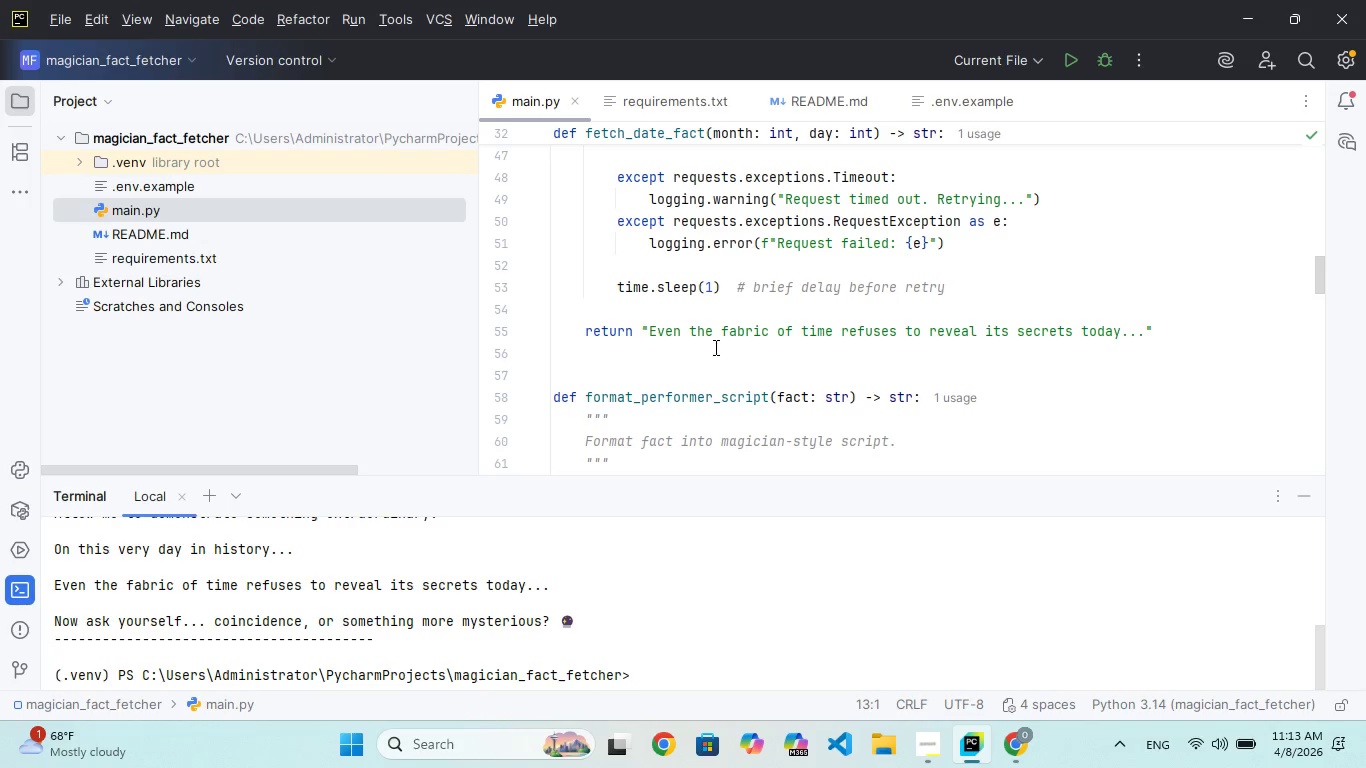 
scroll: coordinate [714, 347], scroll_direction: down, amount: 11.0
 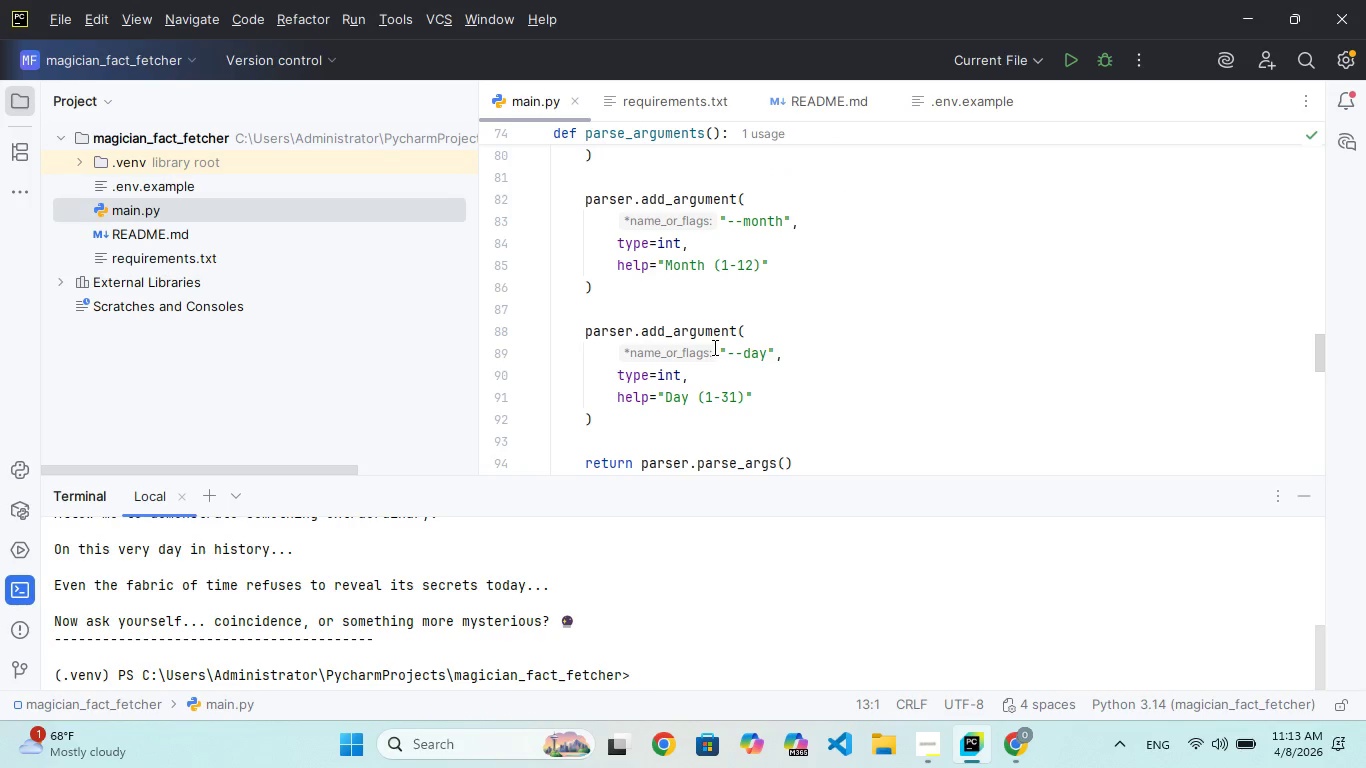 
scroll: coordinate [713, 347], scroll_direction: up, amount: 18.0
 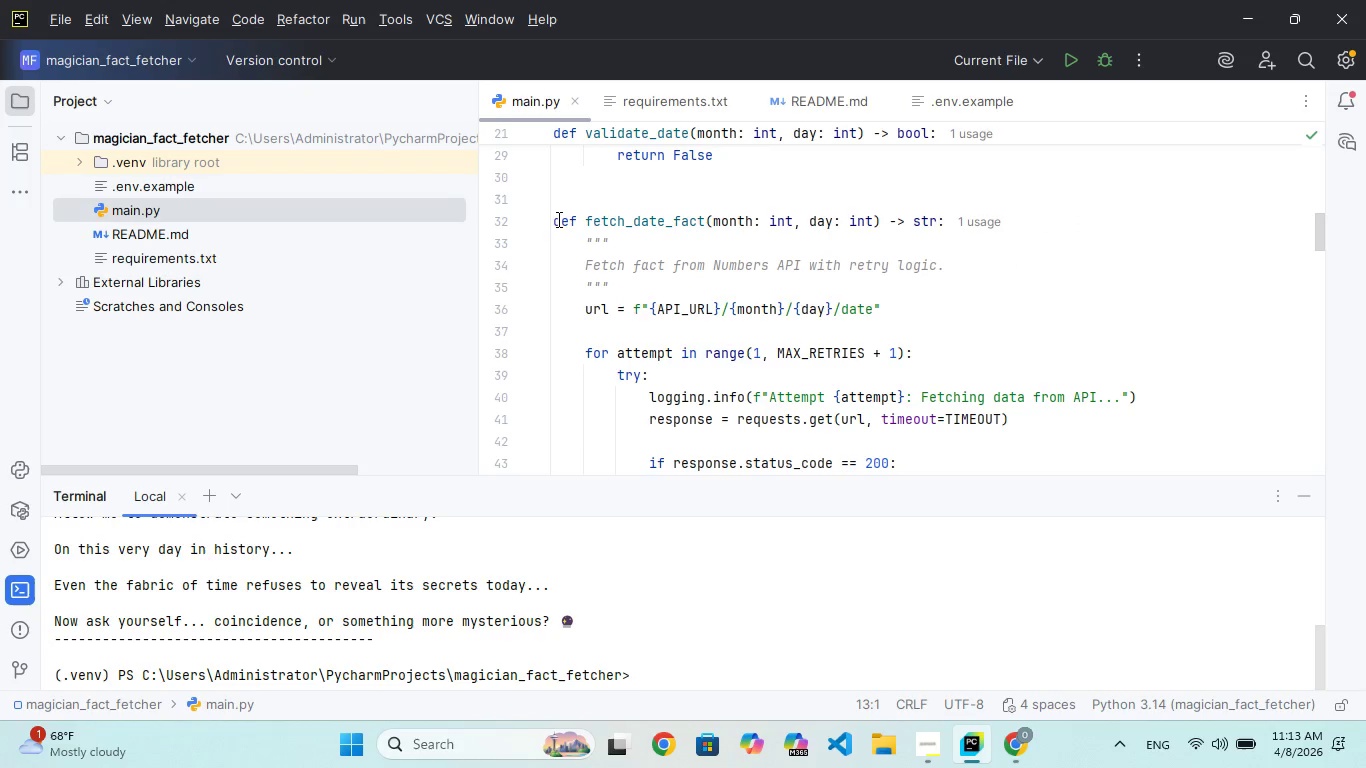 
left_click_drag(start_coordinate=[555, 219], to_coordinate=[696, 314])
 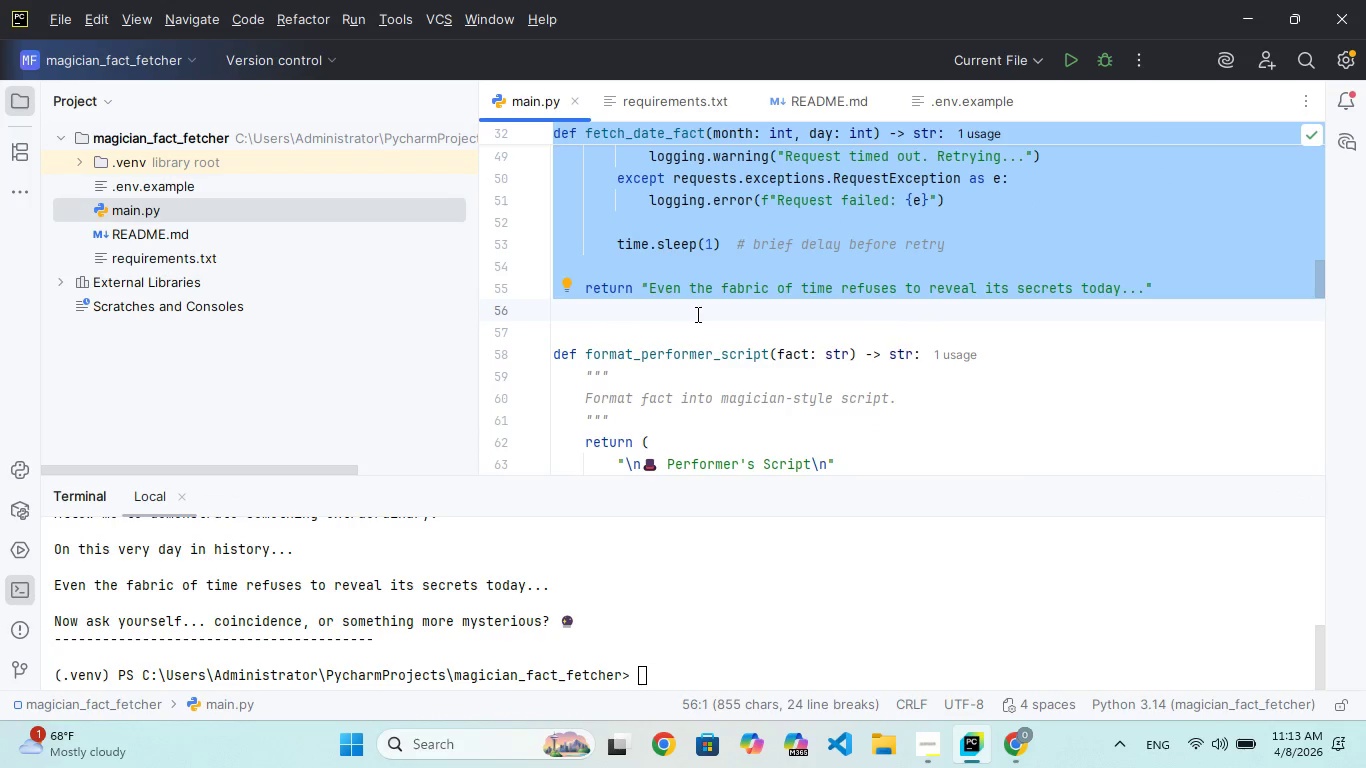 
key(Control+V)
 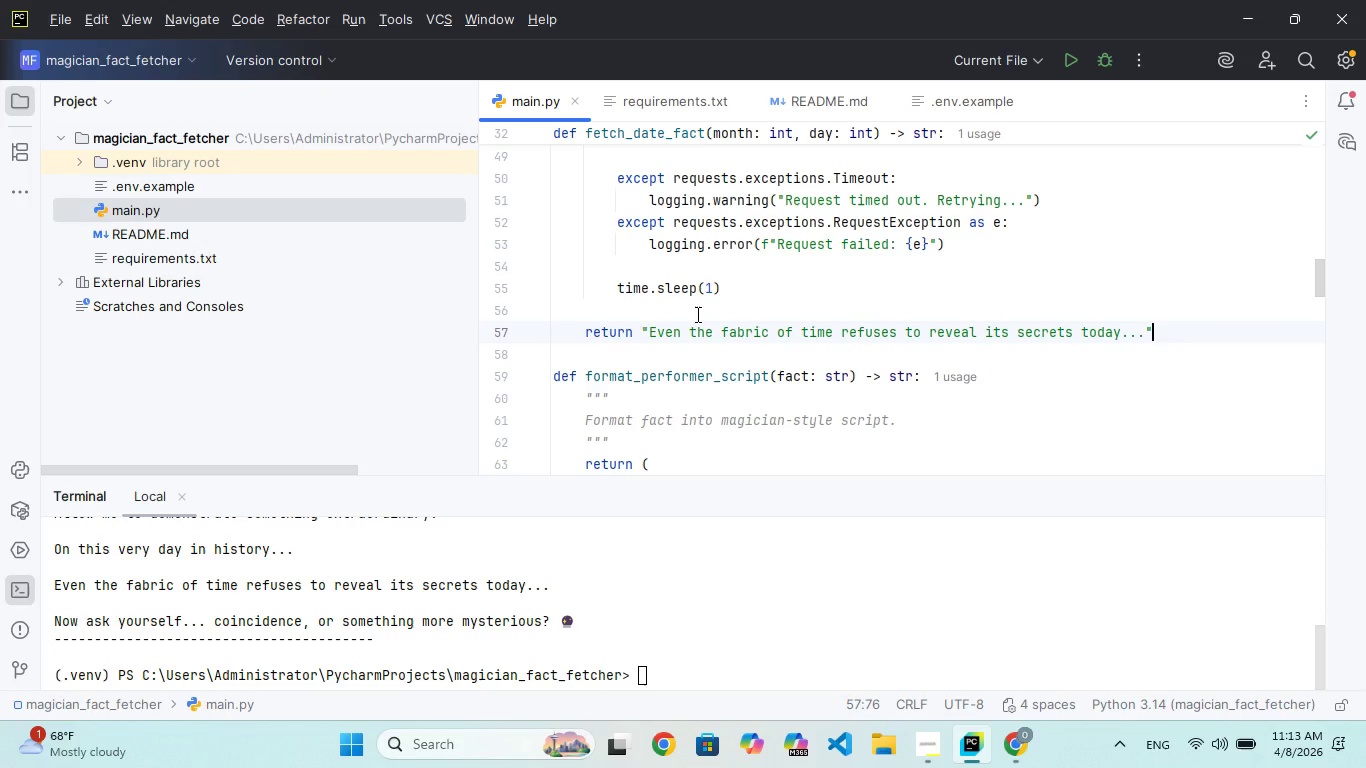 
scroll: coordinate [696, 314], scroll_direction: up, amount: 34.0
 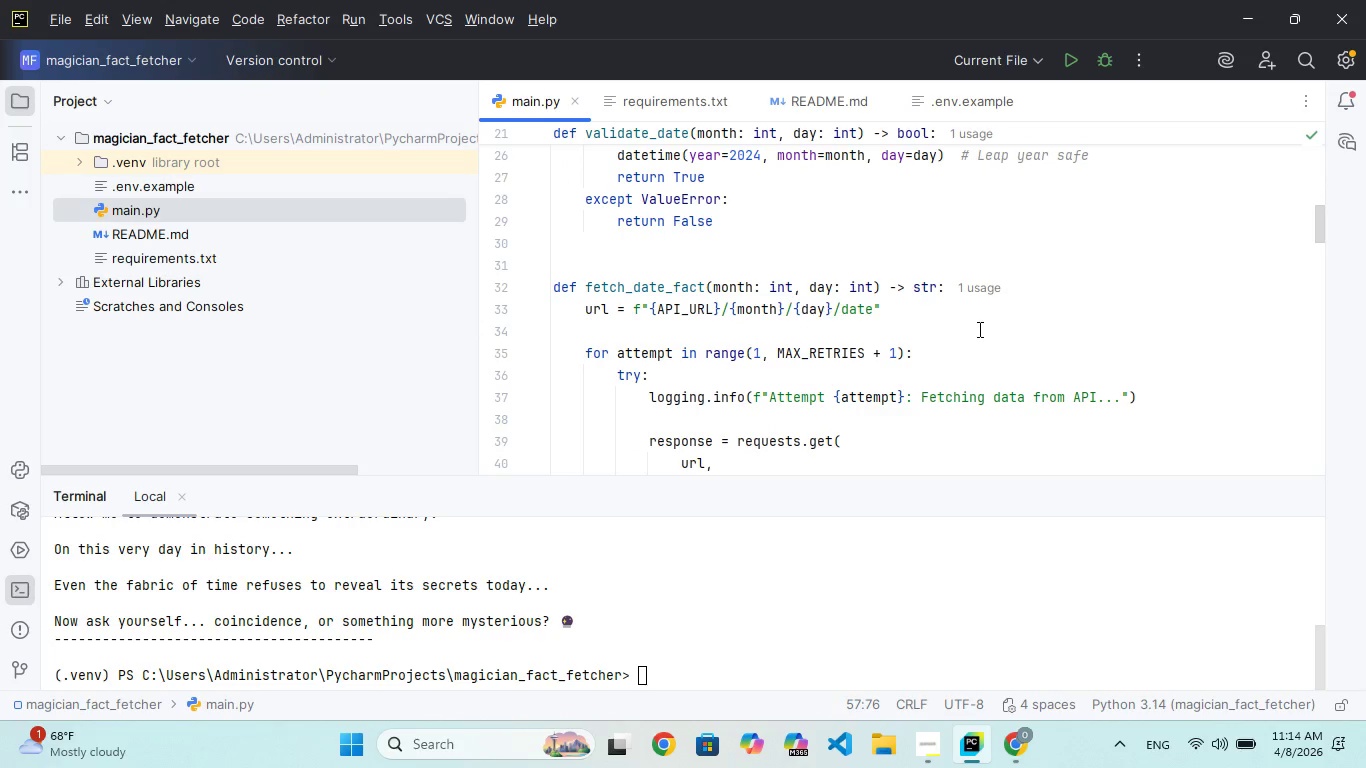 
left_click([978, 329])
 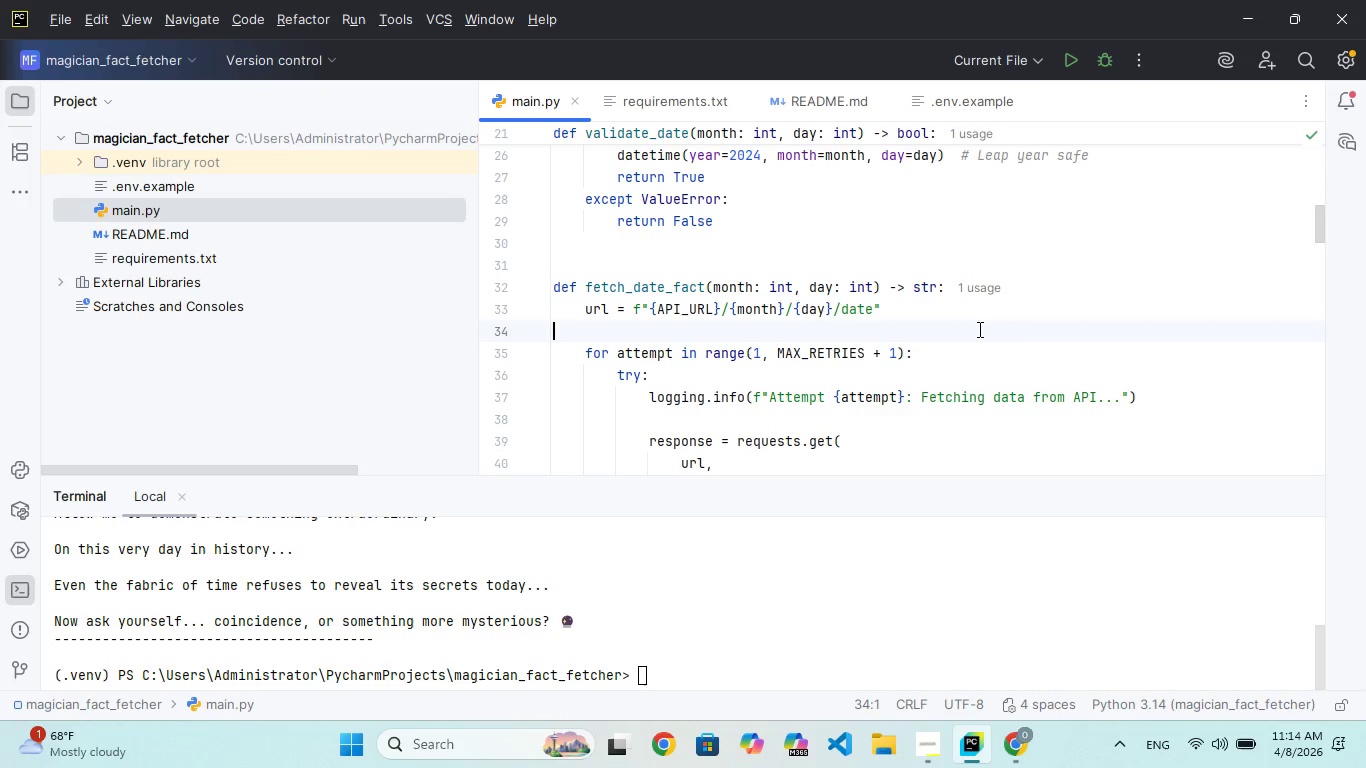 
key(Control+S)
 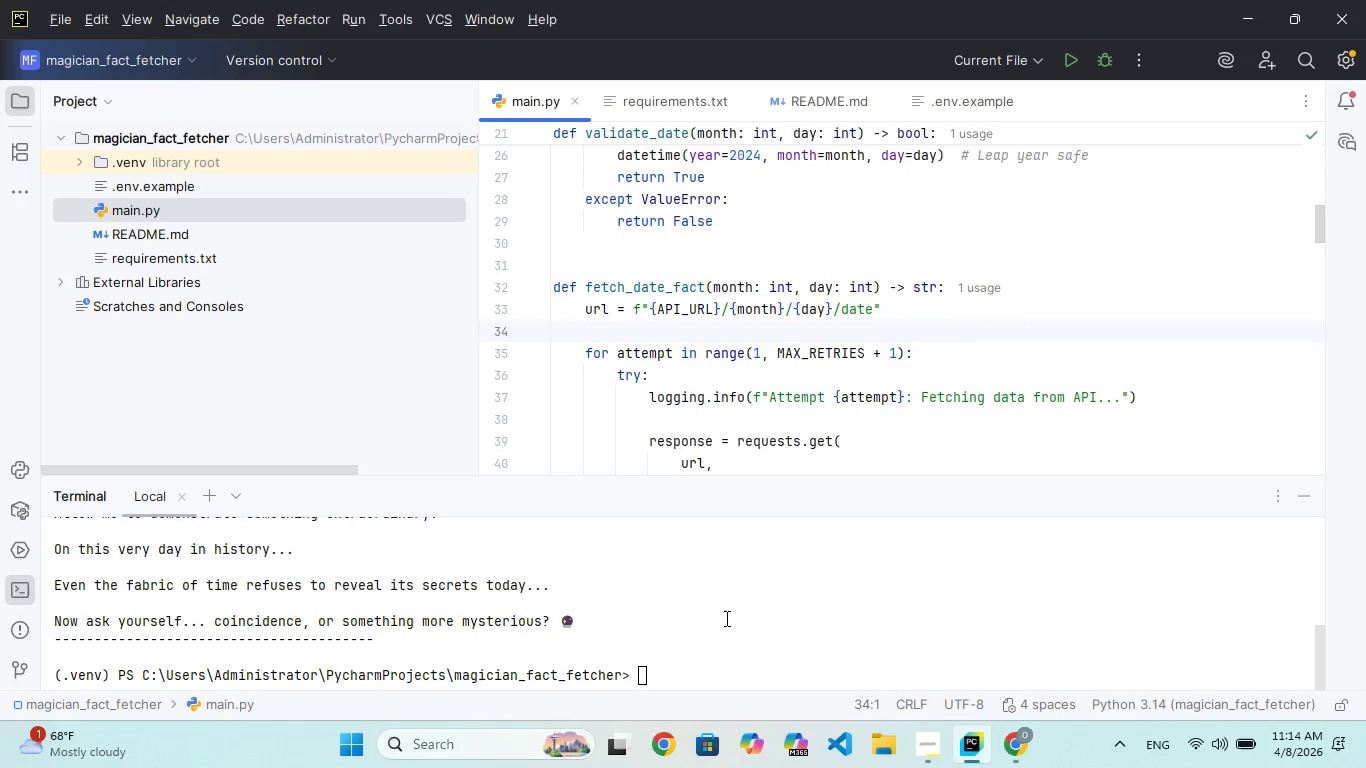 
left_click([685, 665])
 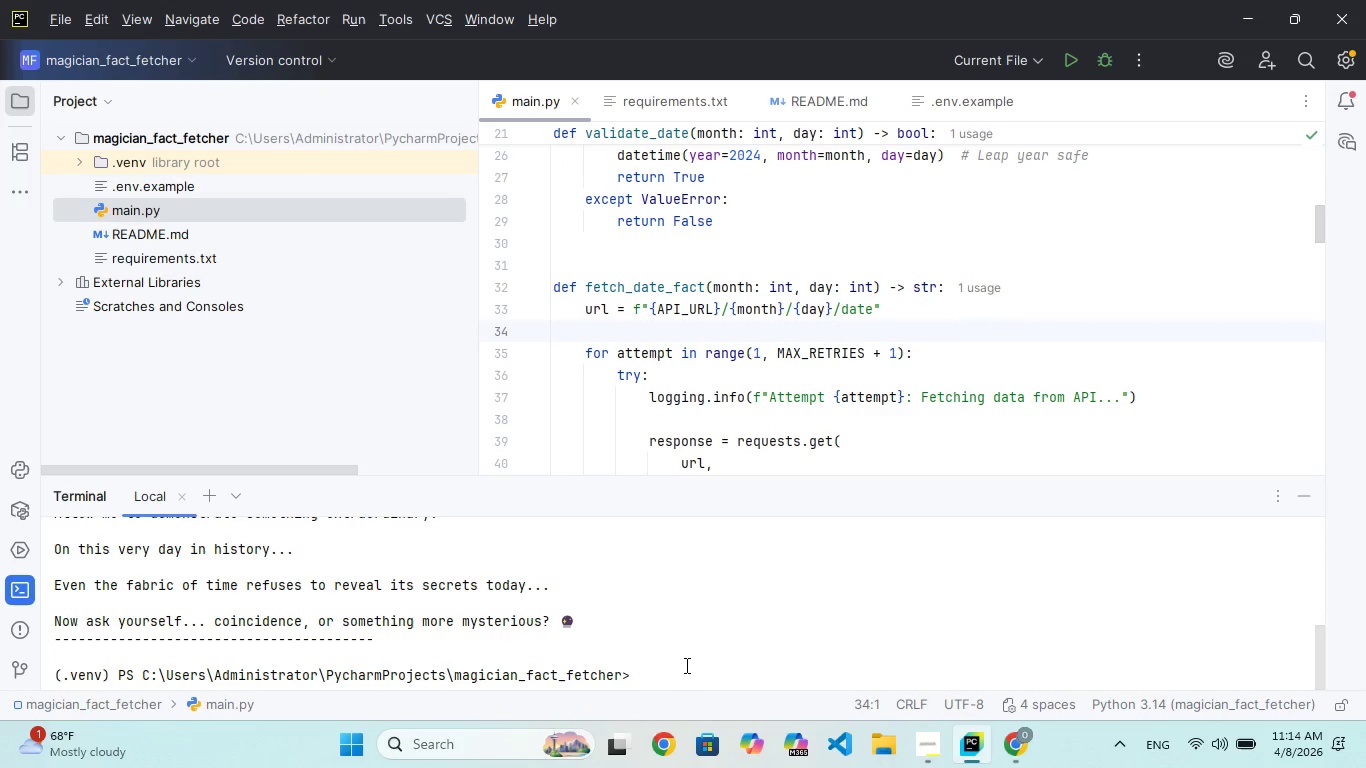 
type(cls)
 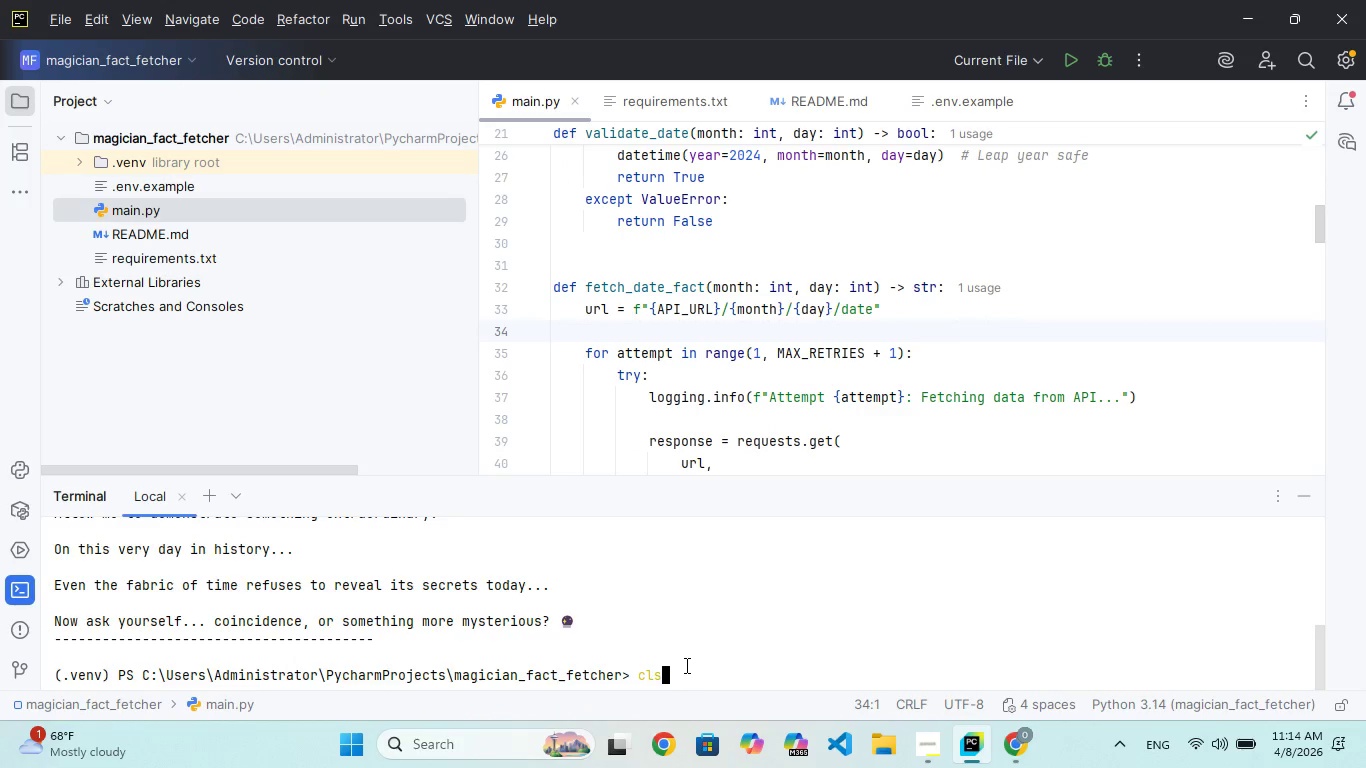 
key(Enter)
 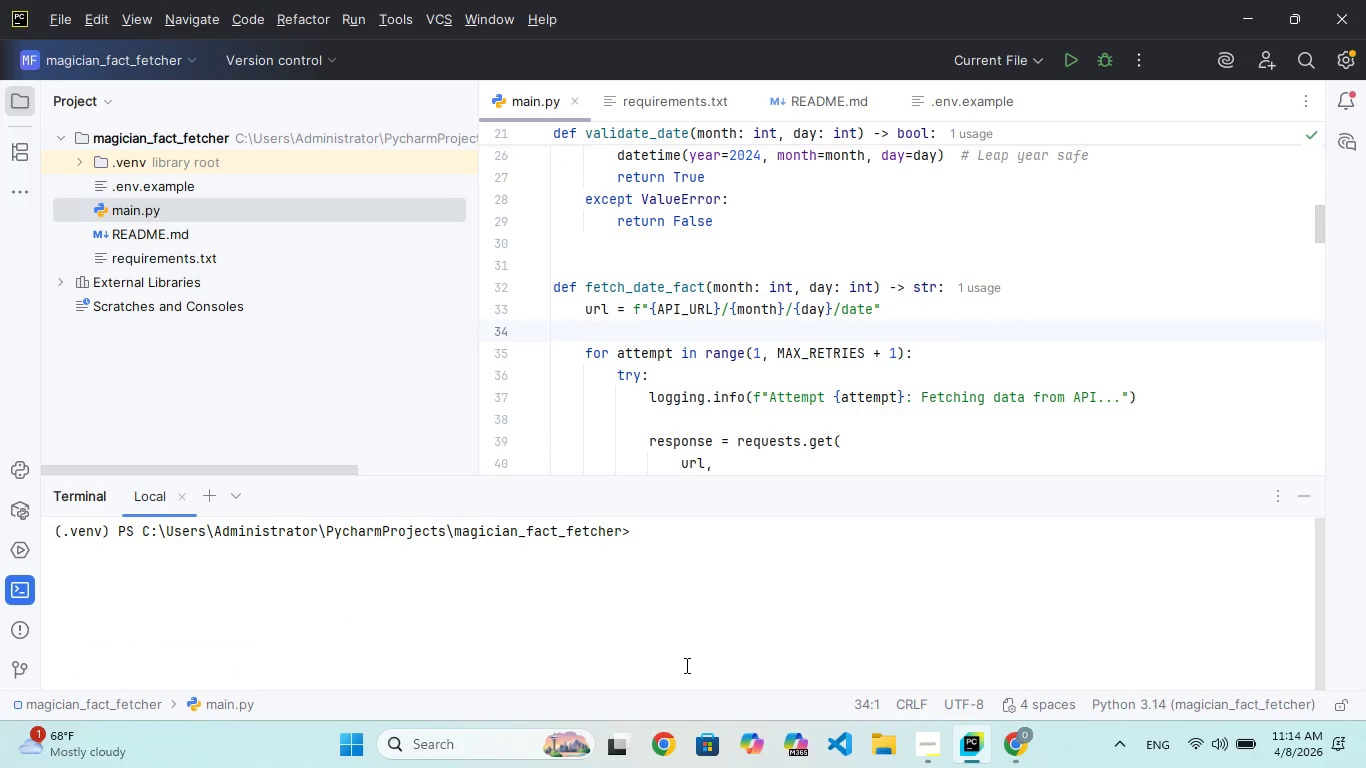 
key(ArrowUp)
 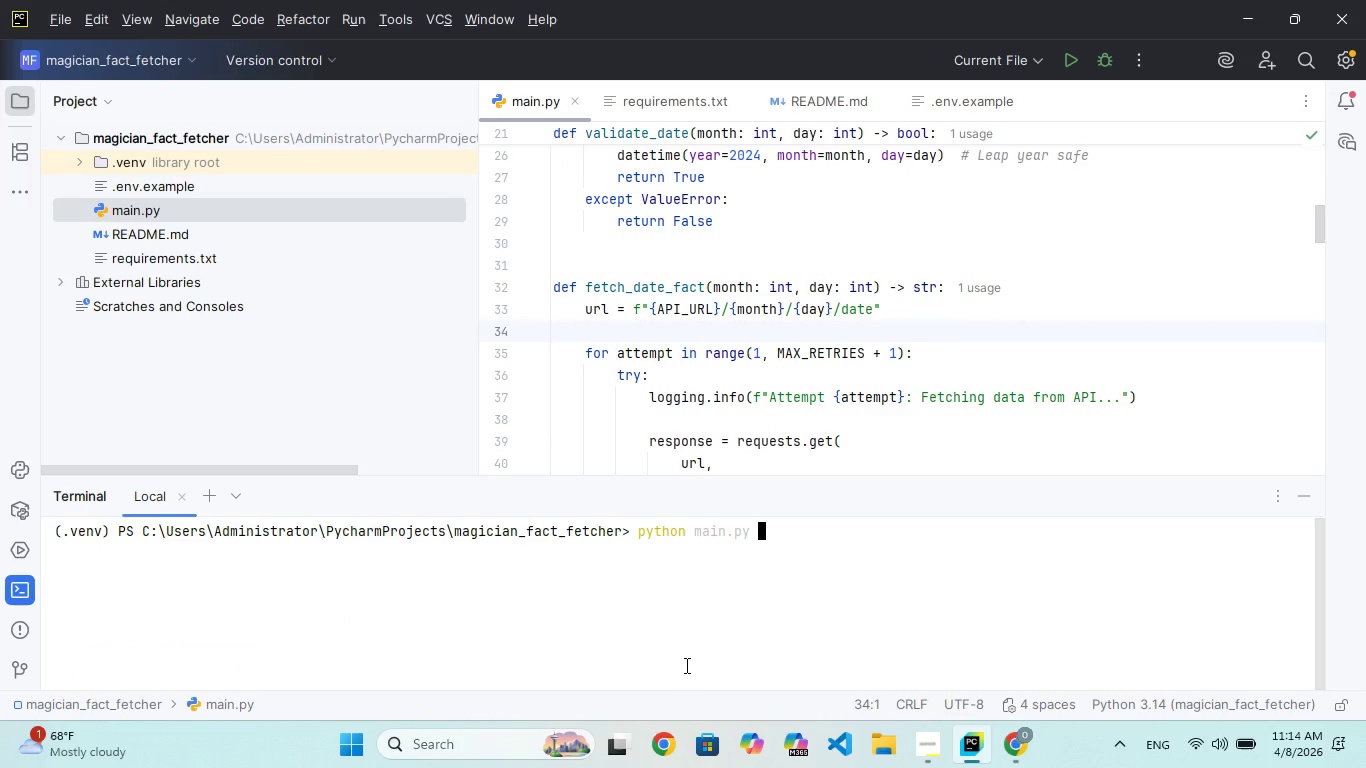 
key(ArrowUp)
 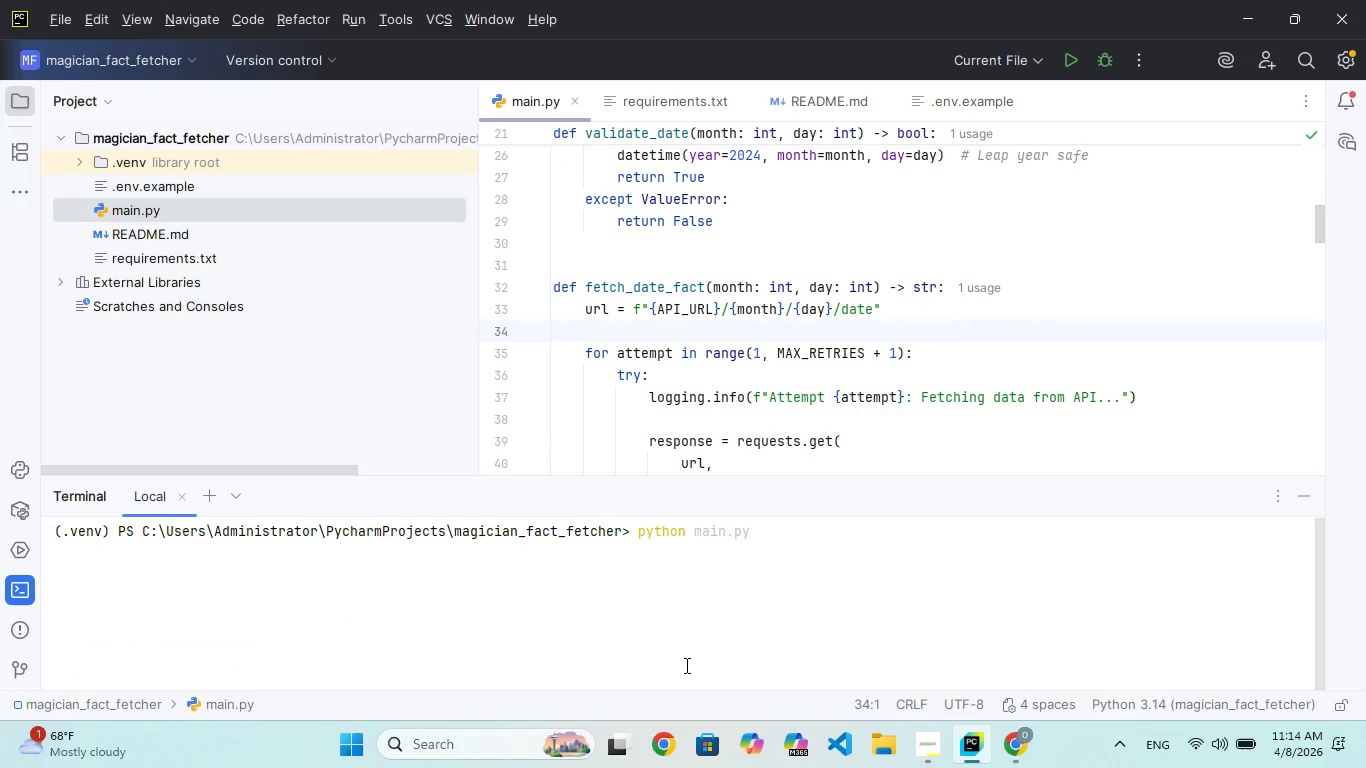 
key(Enter)
 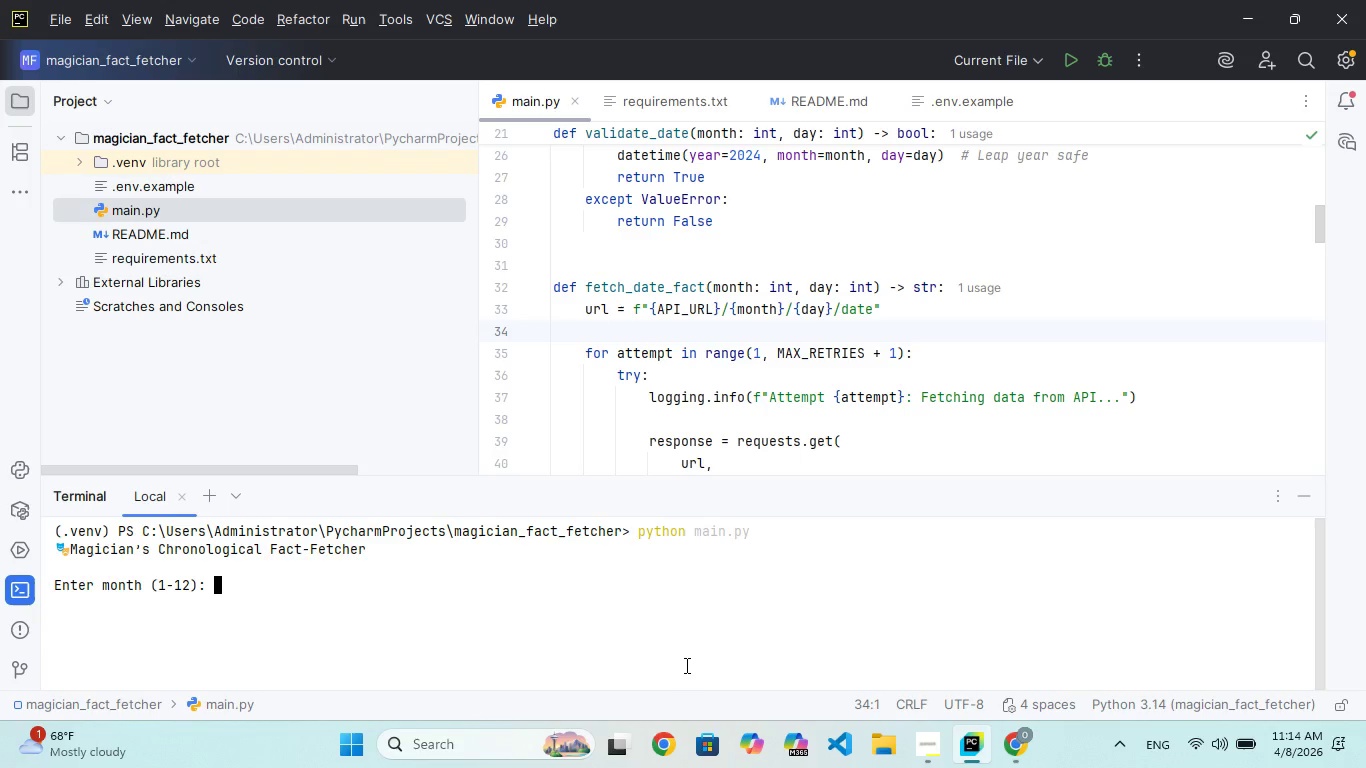 
key(5)
 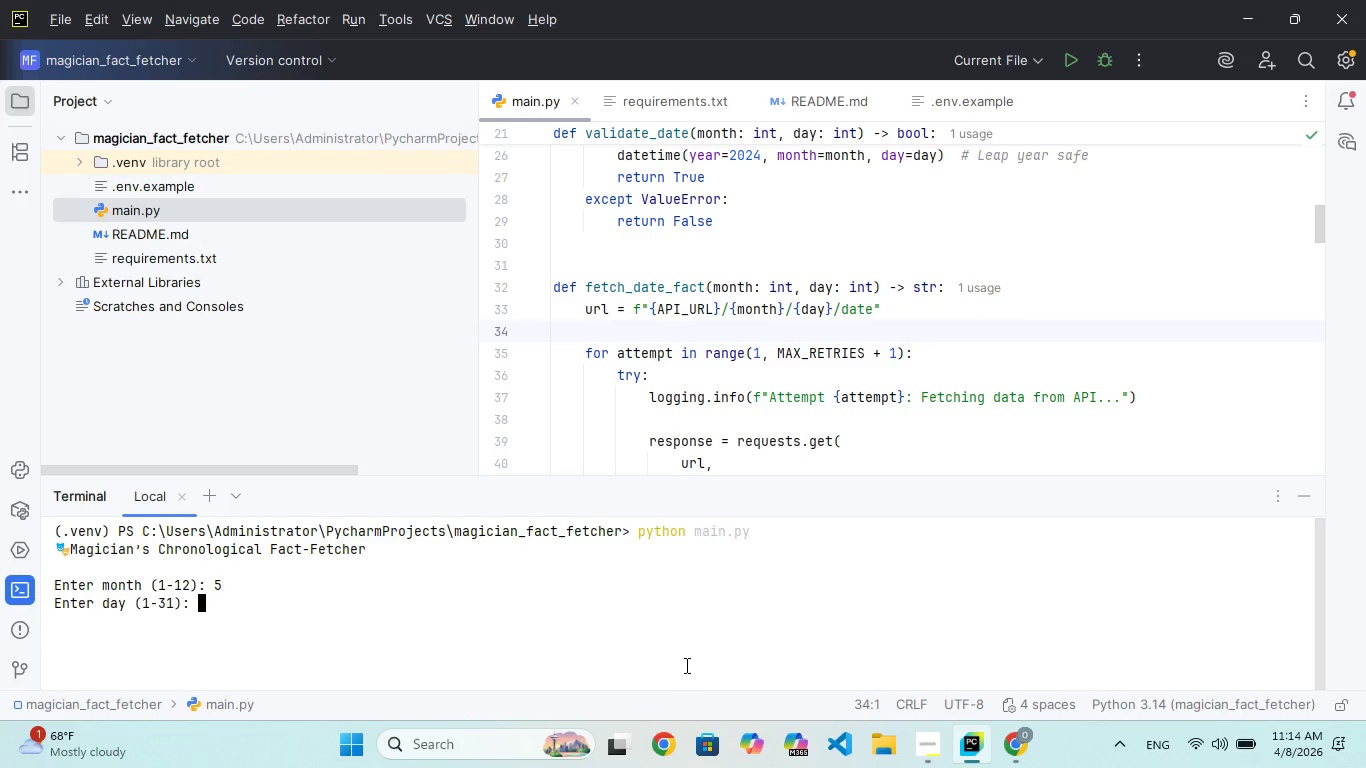 
key(Enter)
 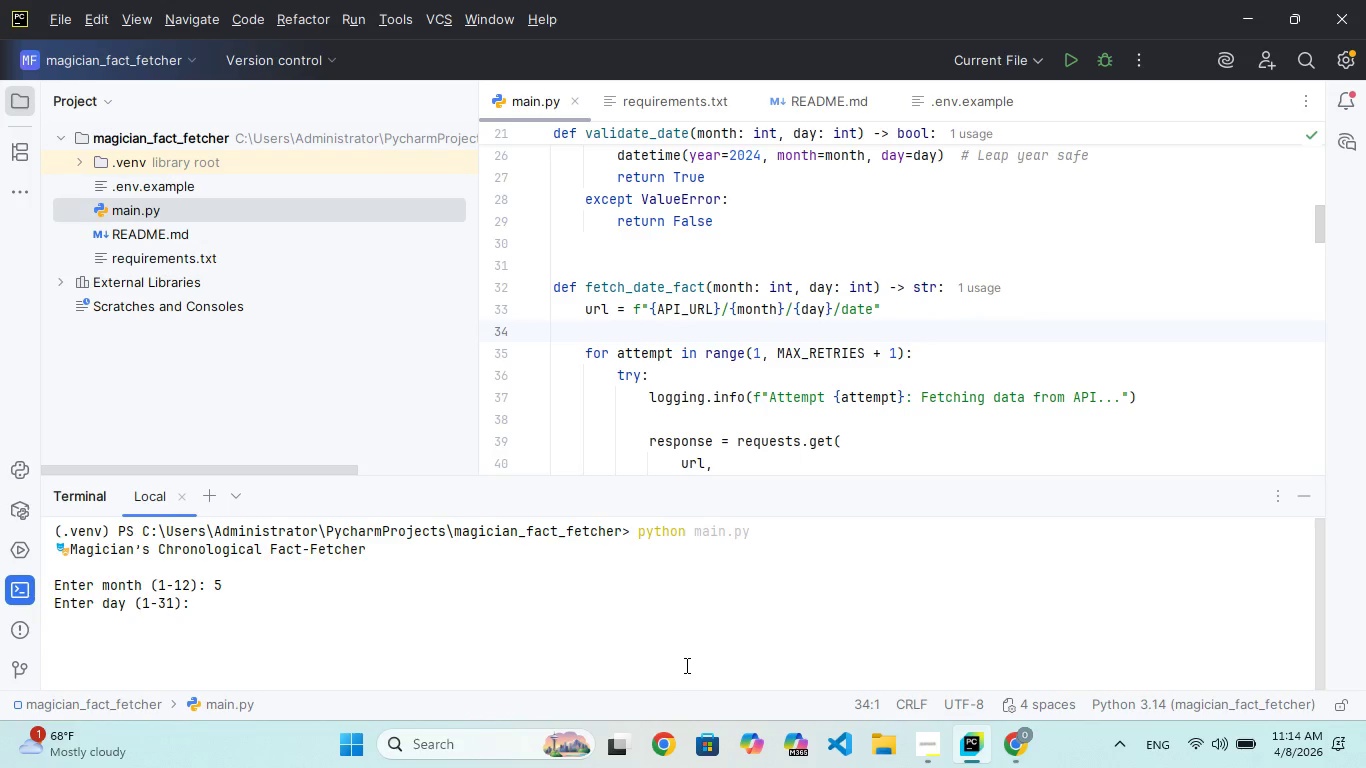 
key(6)
 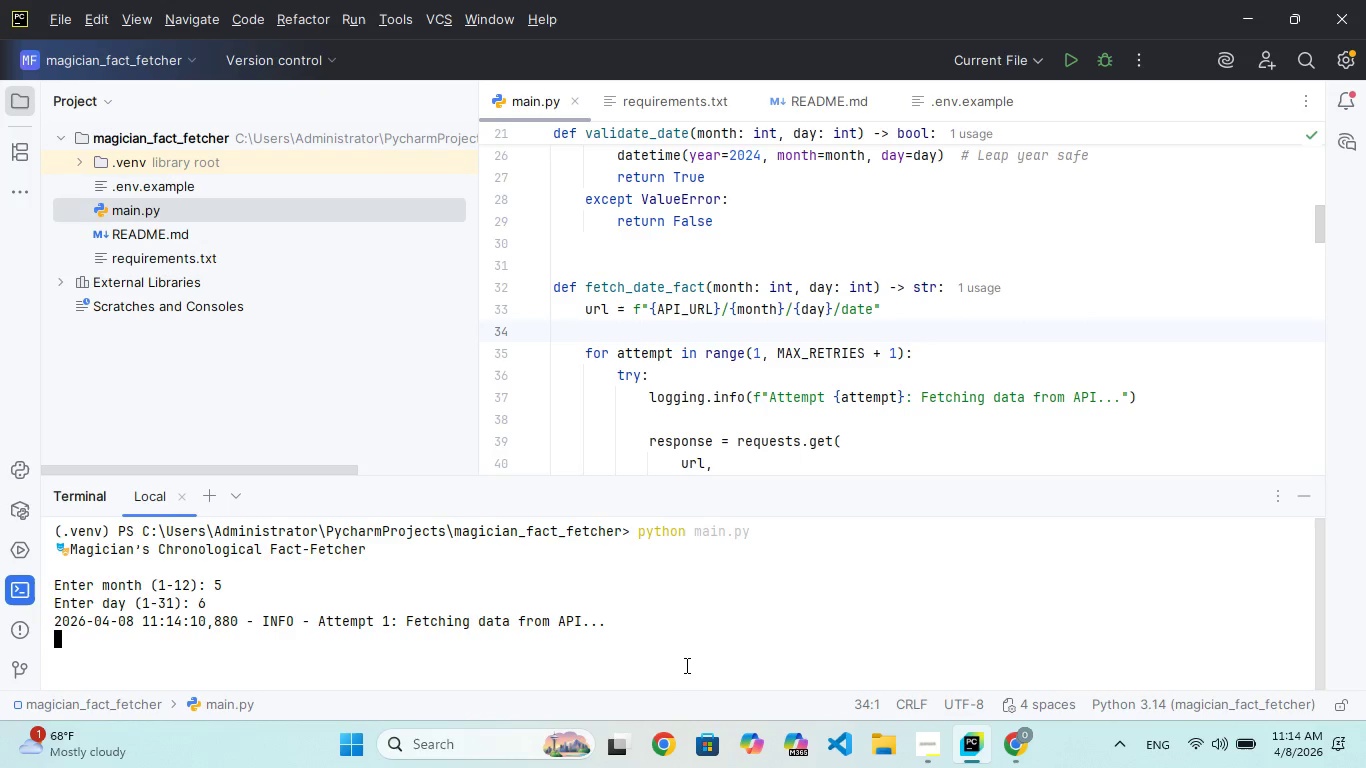 
key(Enter)
 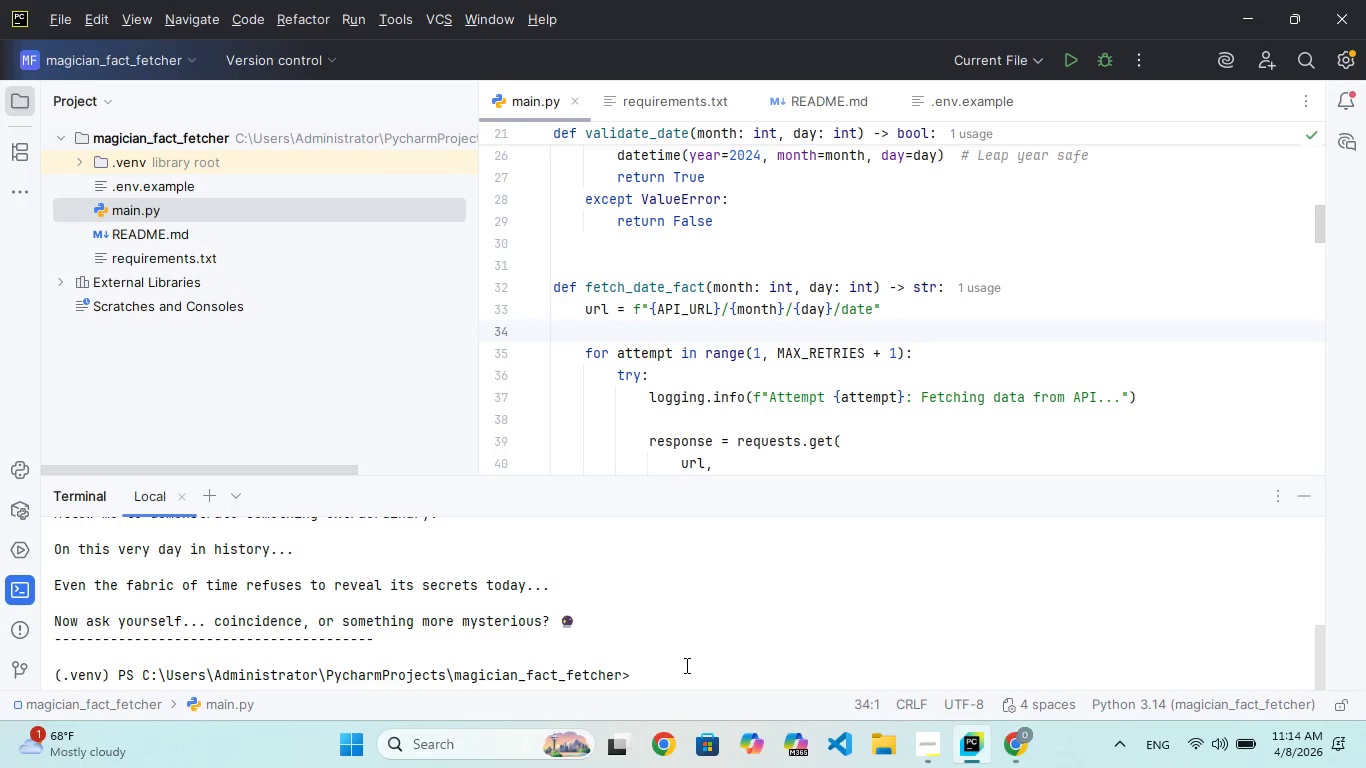 
wait(20.2)
 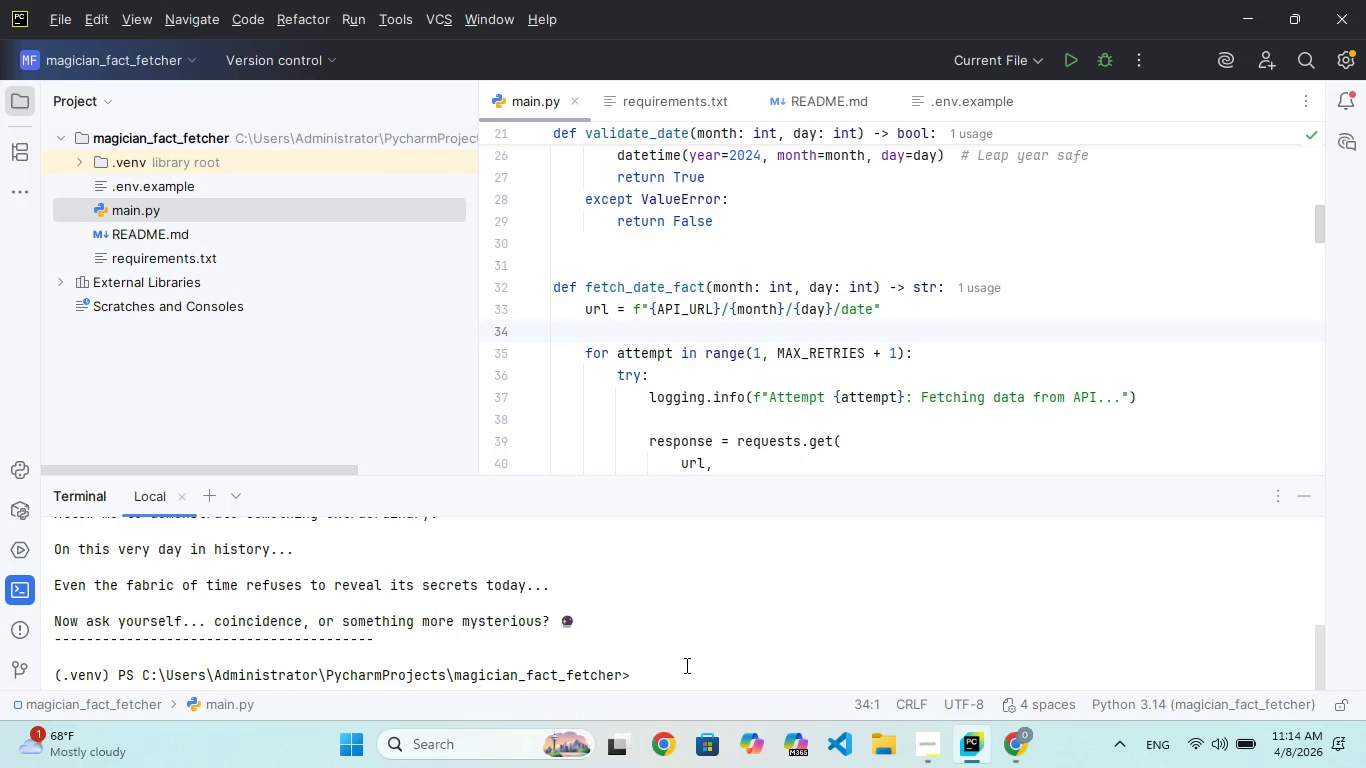 
scroll: coordinate [685, 665], scroll_direction: up, amount: 2.0
 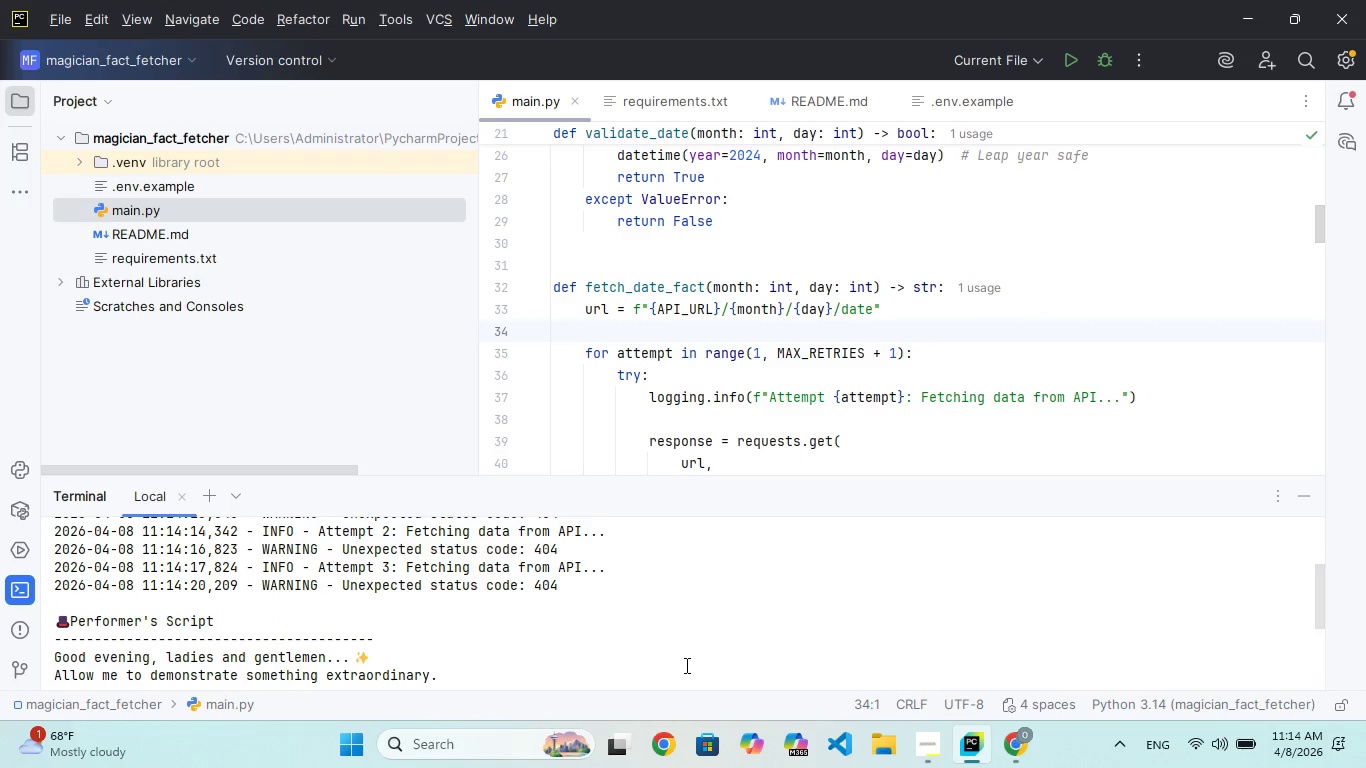 
scroll: coordinate [685, 665], scroll_direction: down, amount: 8.0
 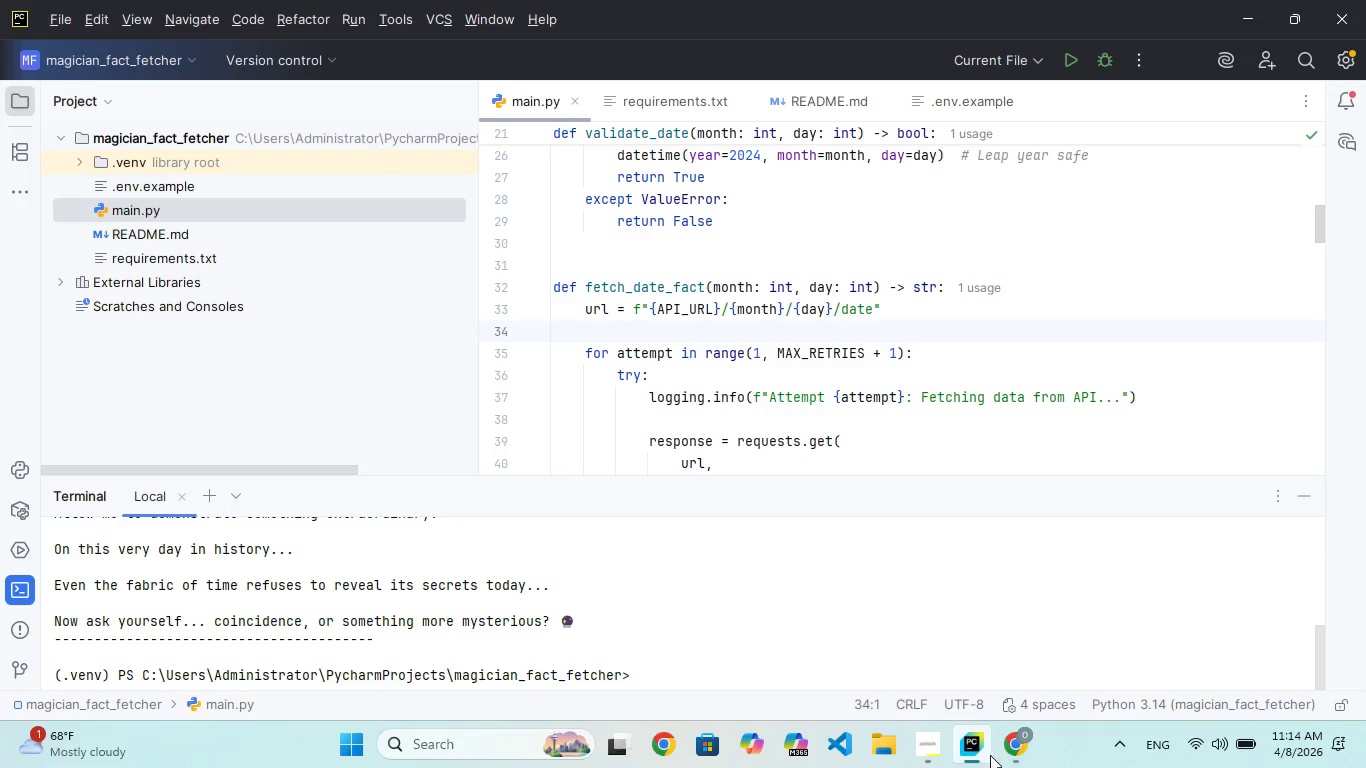 
left_click([1011, 754])
 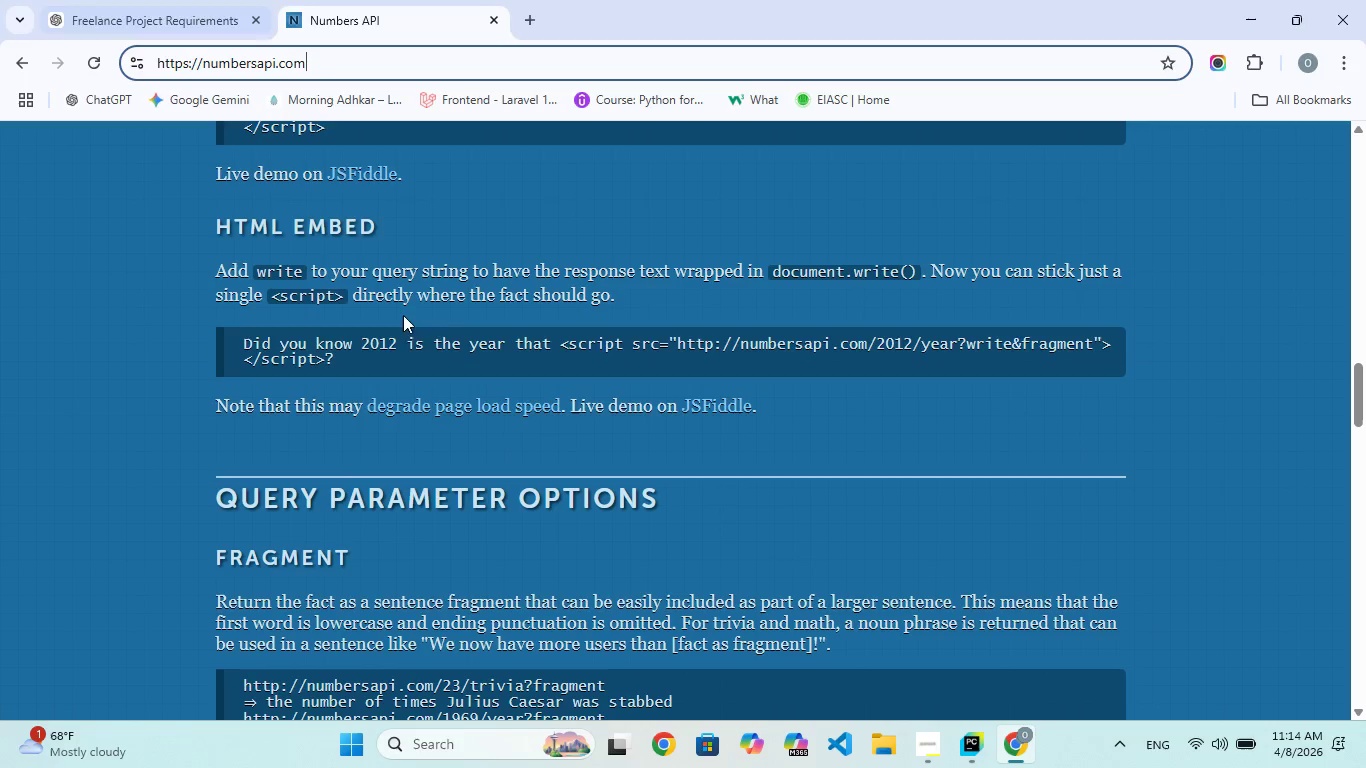 
left_click_drag(start_coordinate=[115, 2], to_coordinate=[556, 482])
 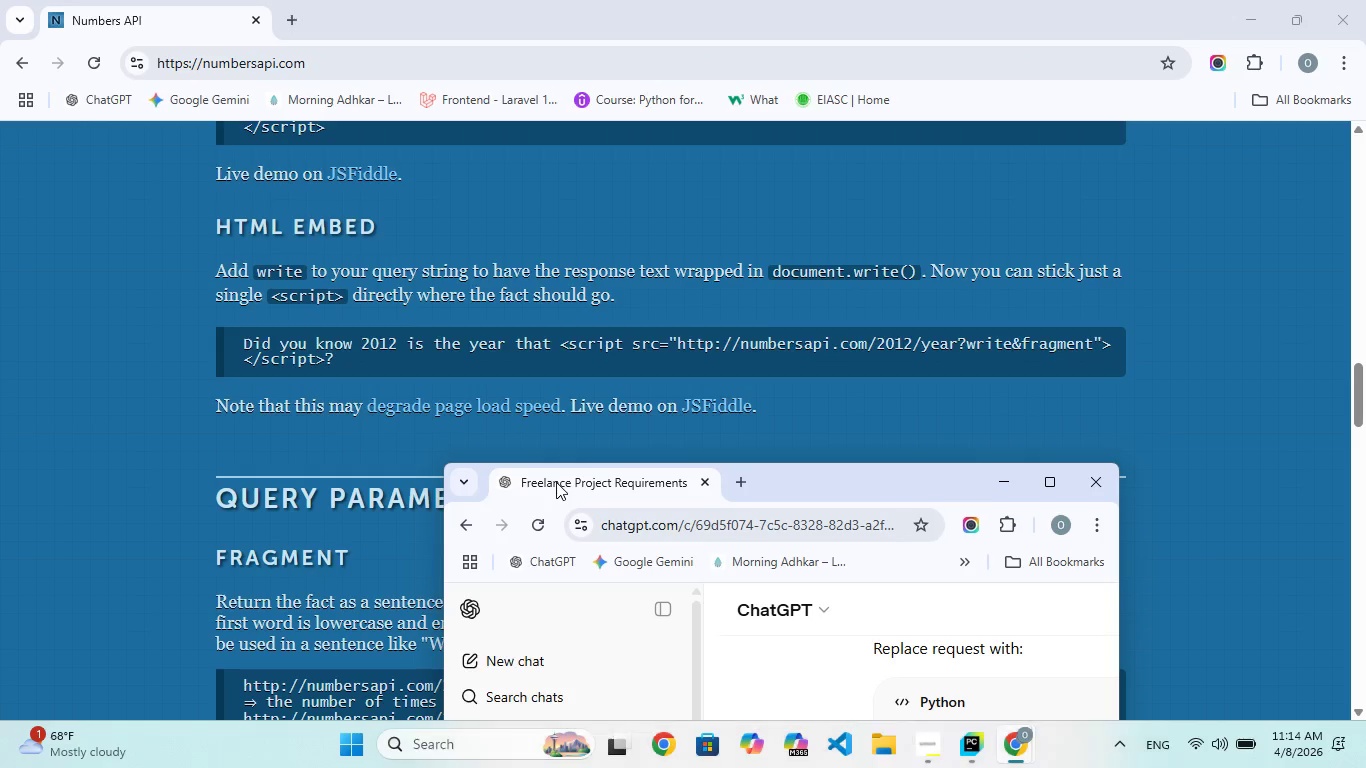 
scroll: coordinate [556, 482], scroll_direction: down, amount: 4.0
 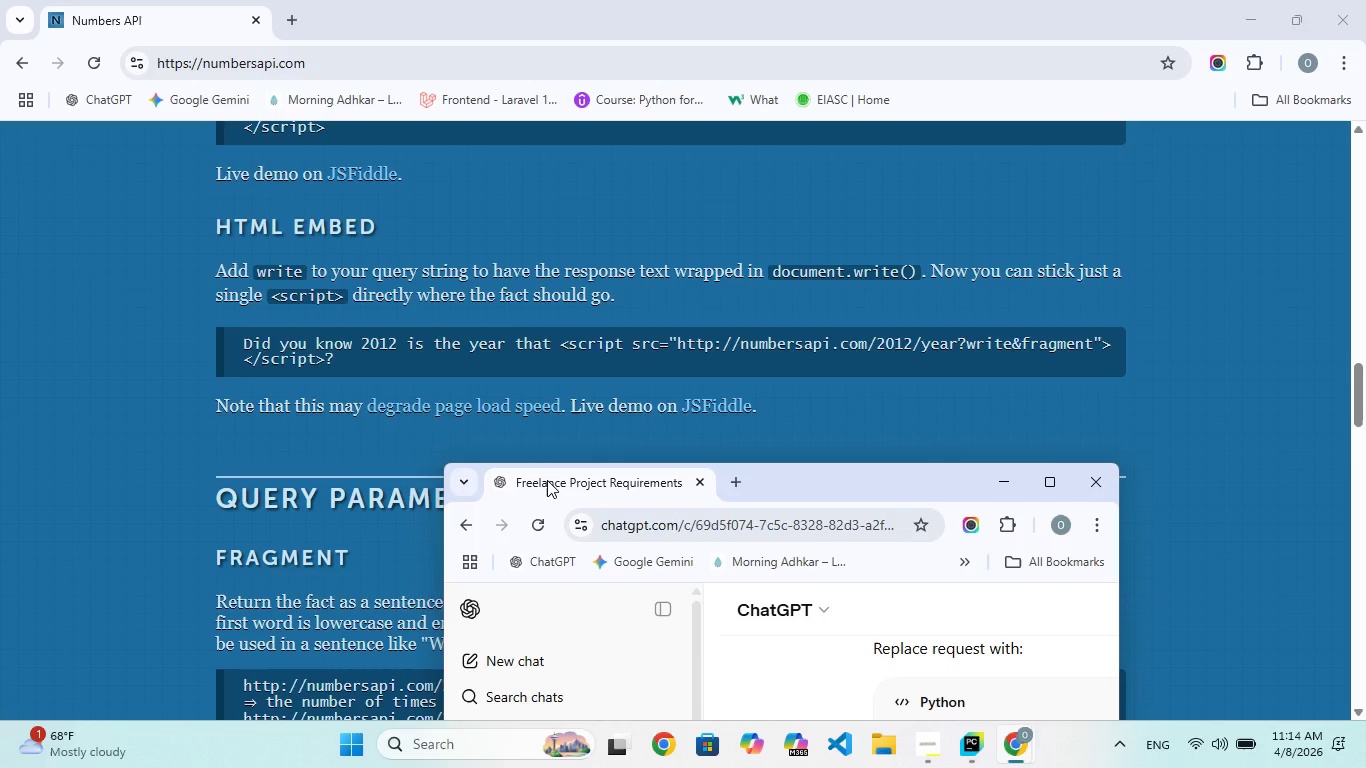 
left_click_drag(start_coordinate=[547, 480], to_coordinate=[292, 0])
 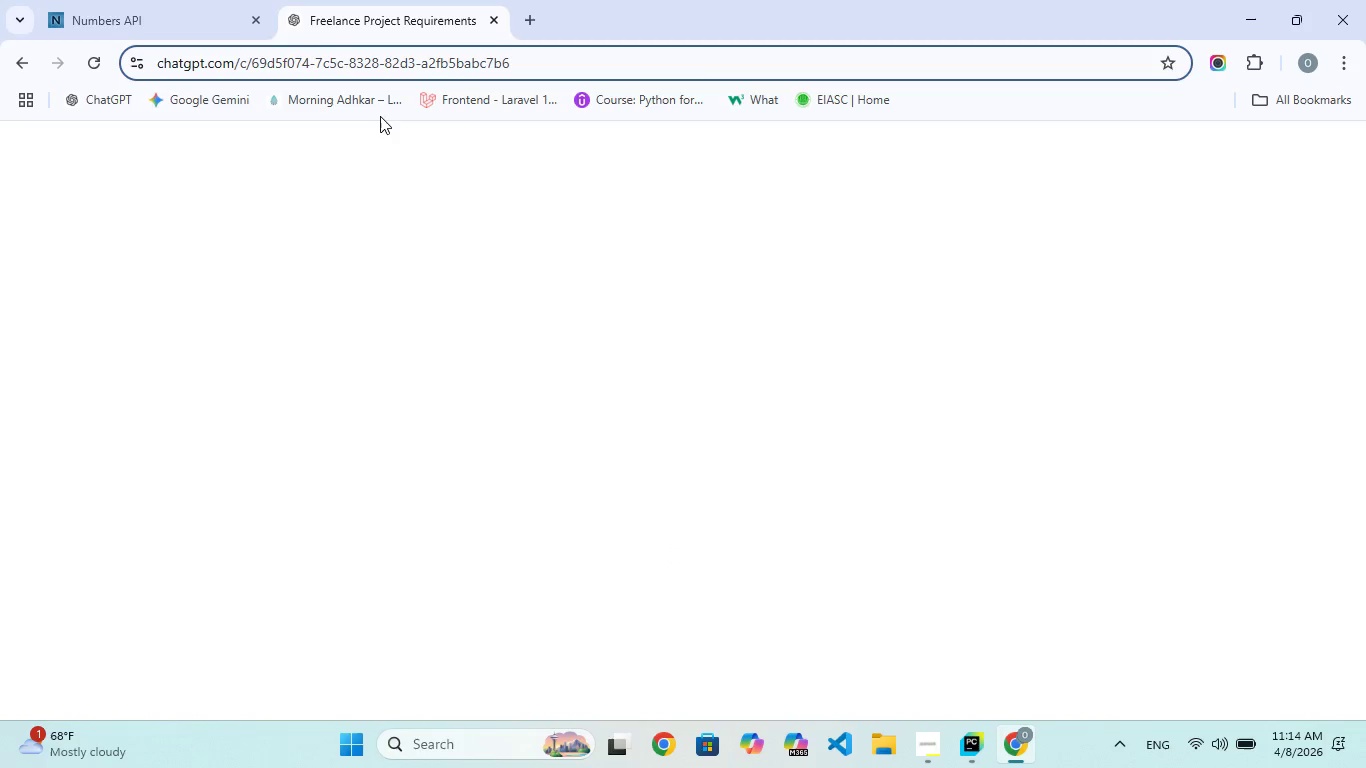 
left_click([209, 0])
 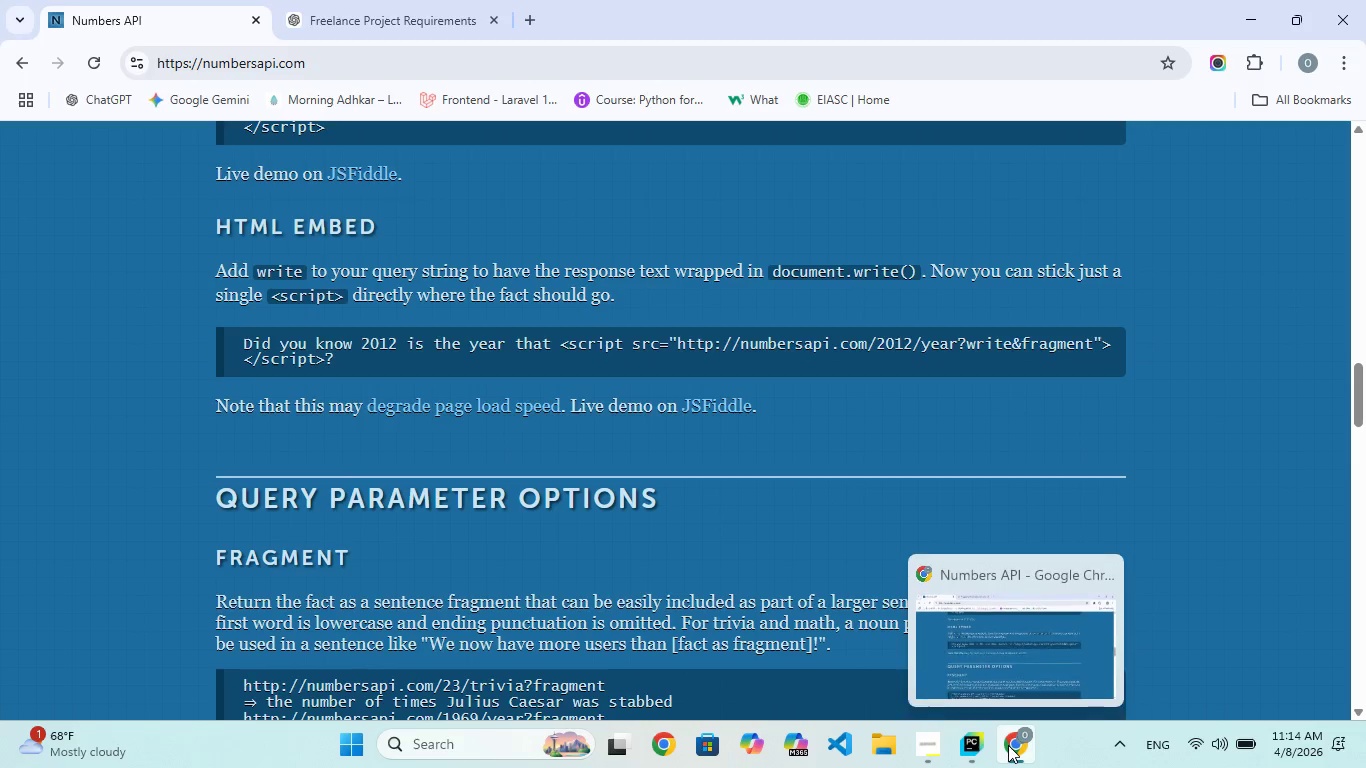 
left_click([972, 747])
 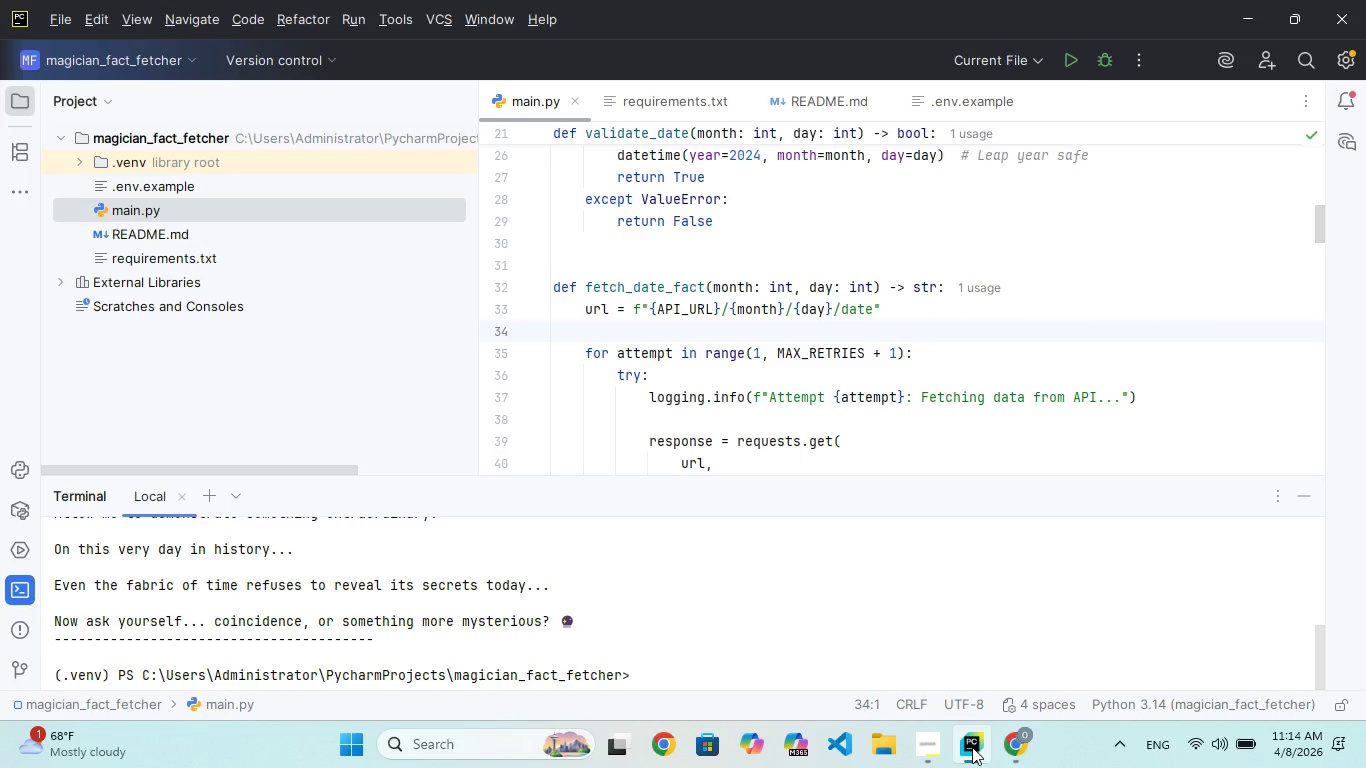 
scroll: coordinate [1016, 313], scroll_direction: up, amount: 1.0
 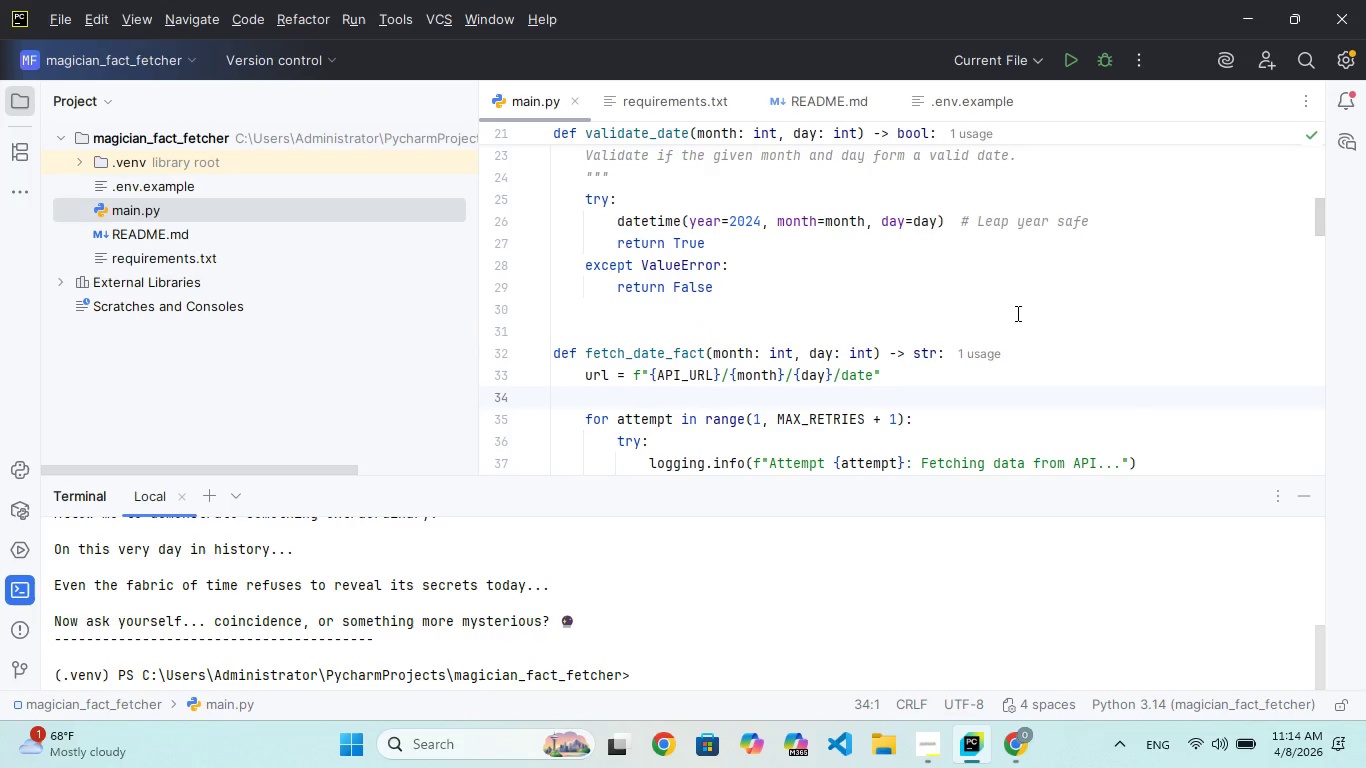 
scroll: coordinate [1016, 313], scroll_direction: down, amount: 1.0
 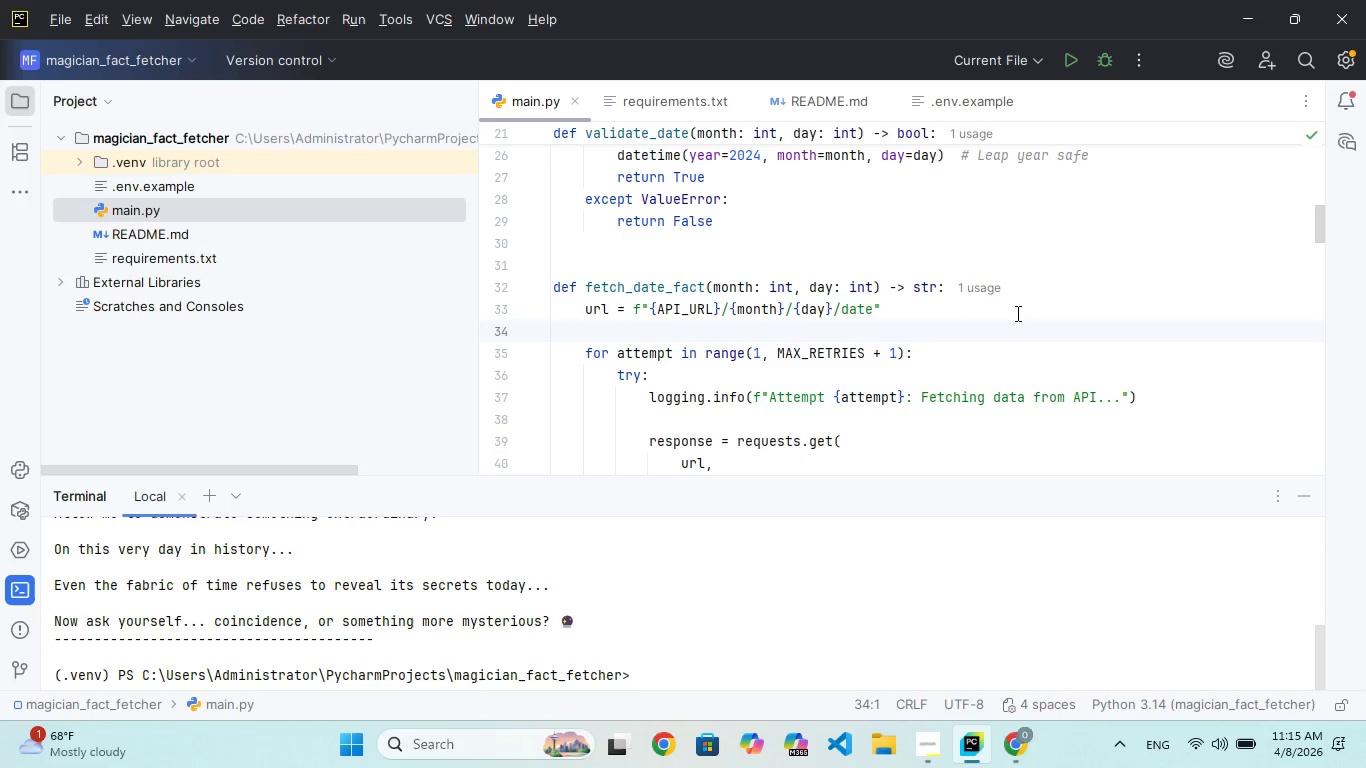 
wait(39.63)
 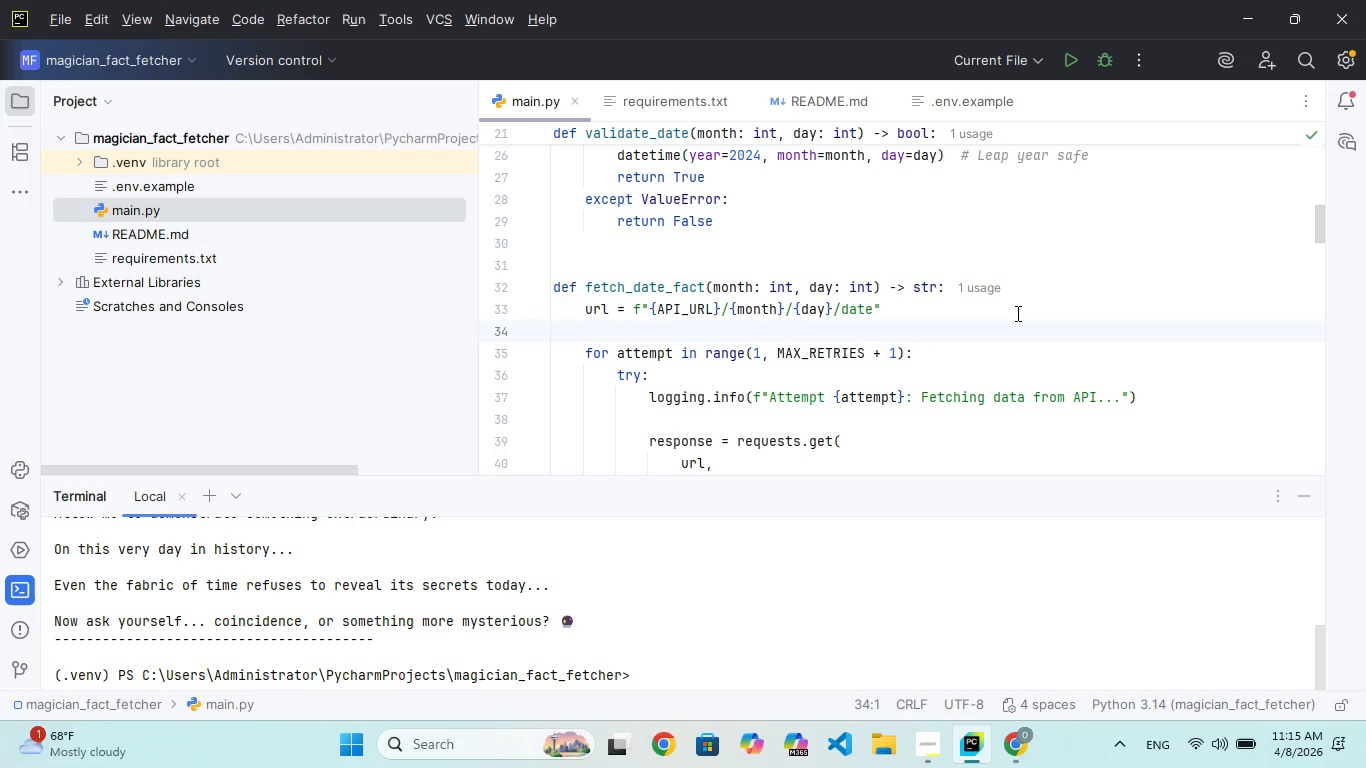 
scroll: coordinate [786, 312], scroll_direction: none, amount: 0.0
 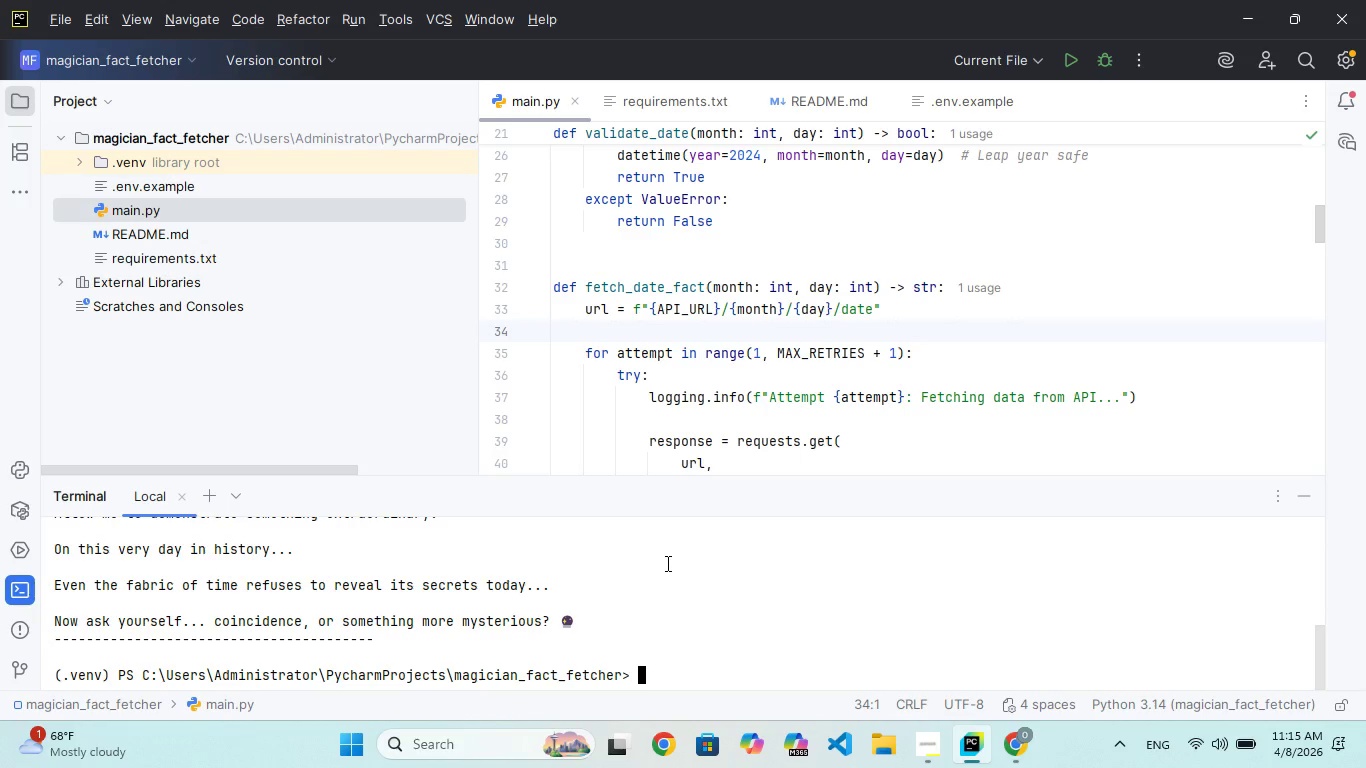 
scroll: coordinate [666, 563], scroll_direction: up, amount: 8.0
 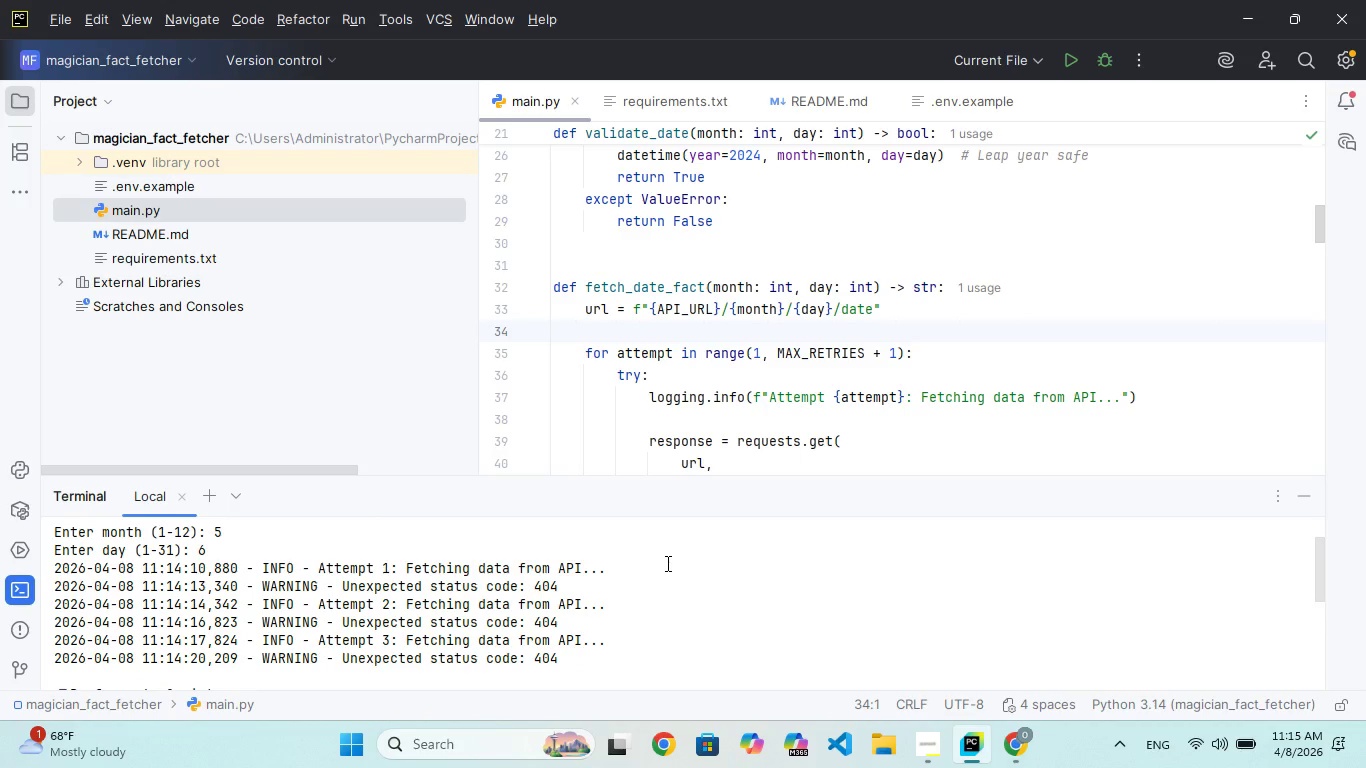 
scroll: coordinate [666, 563], scroll_direction: down, amount: 14.0
 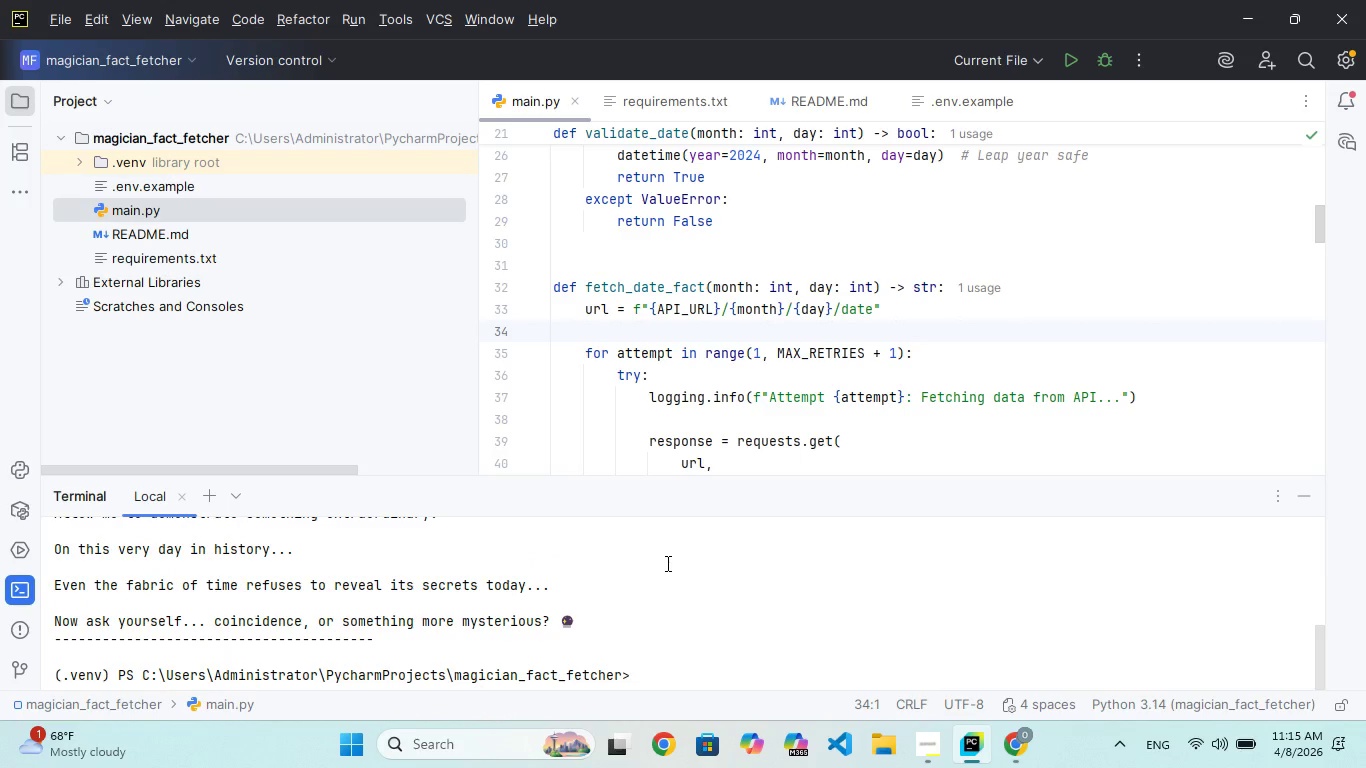 
scroll: coordinate [666, 563], scroll_direction: up, amount: 7.0
 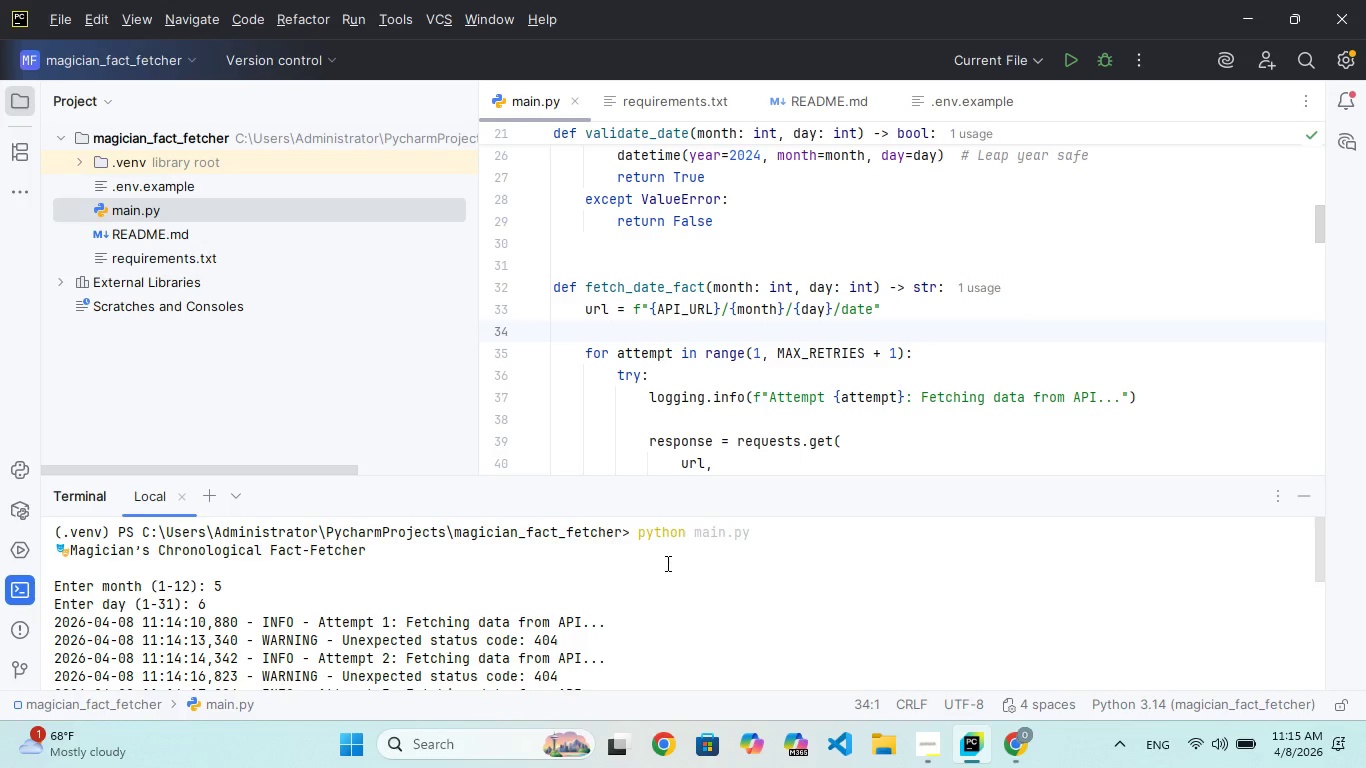 
wait(5.43)
 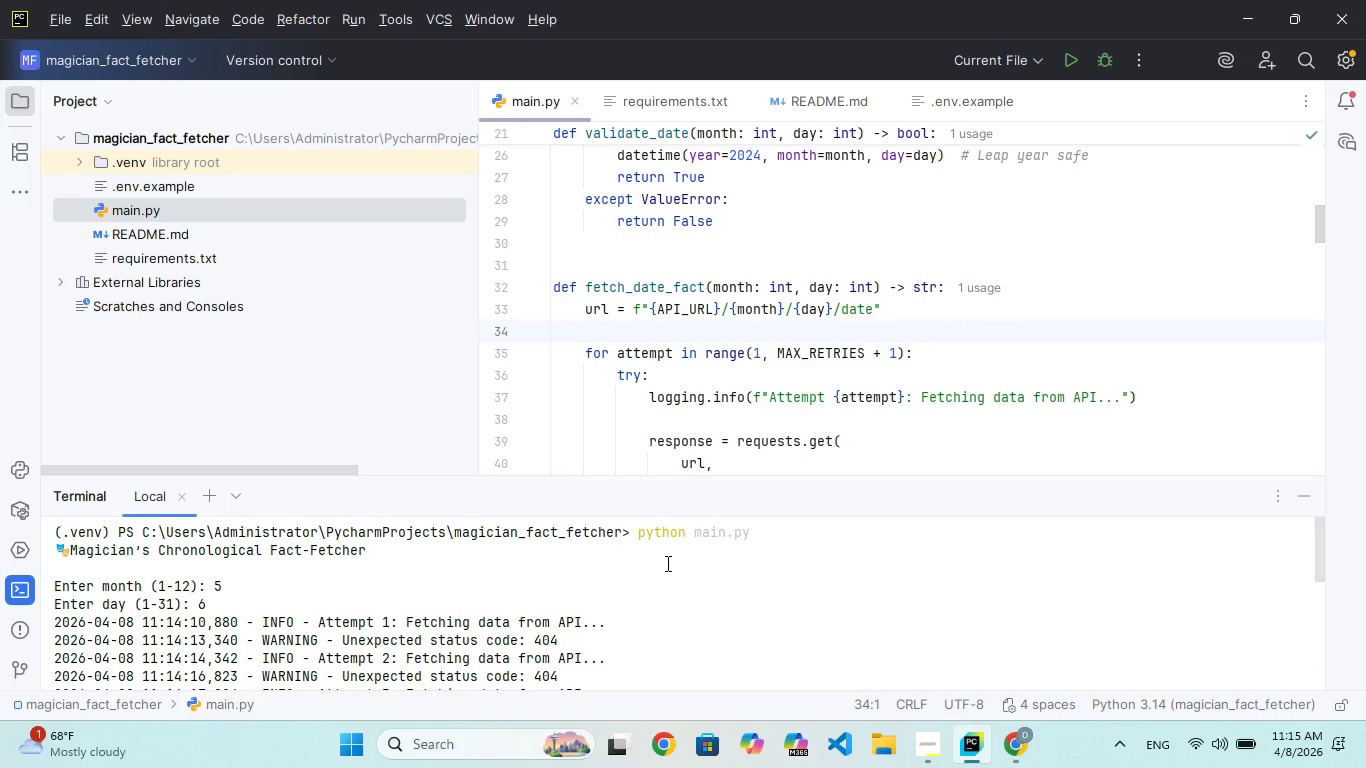 
scroll: coordinate [666, 563], scroll_direction: down, amount: 11.0
 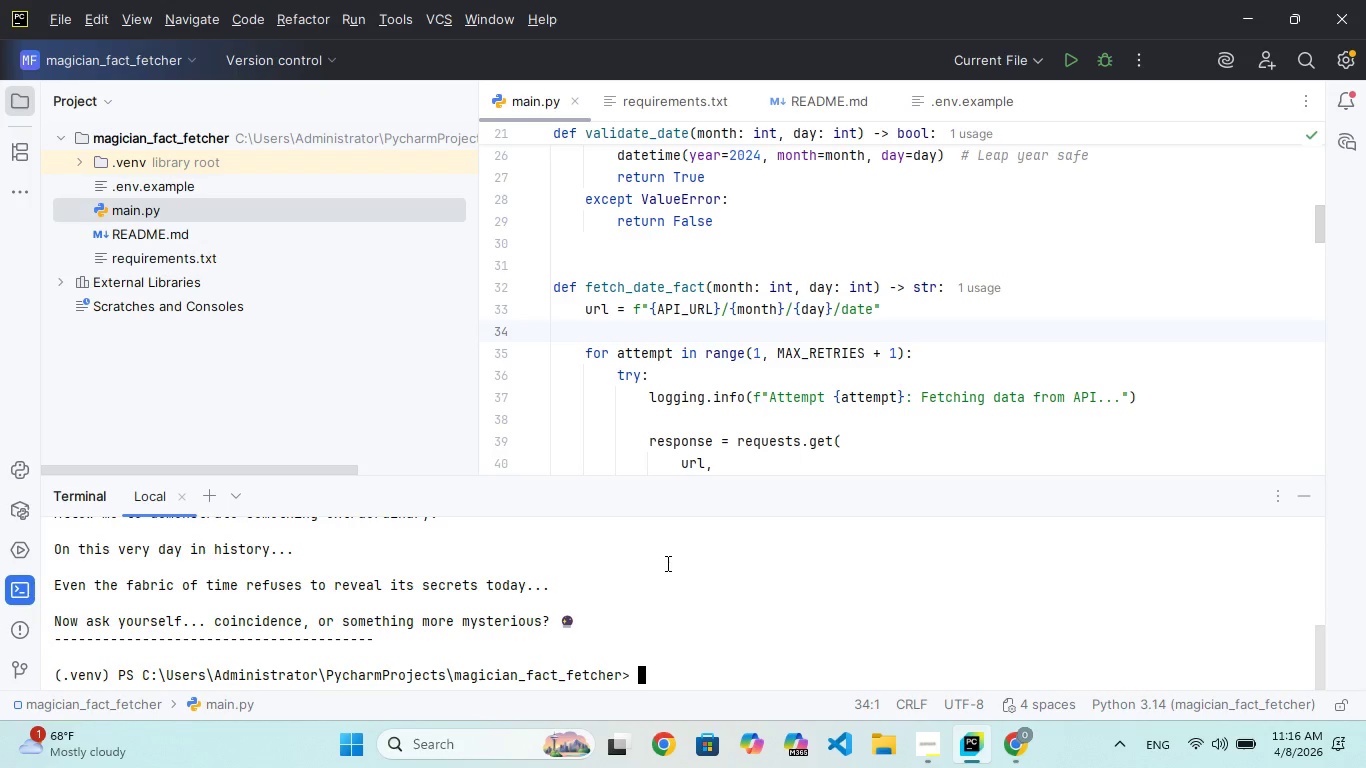 
scroll: coordinate [666, 563], scroll_direction: up, amount: 4.0
 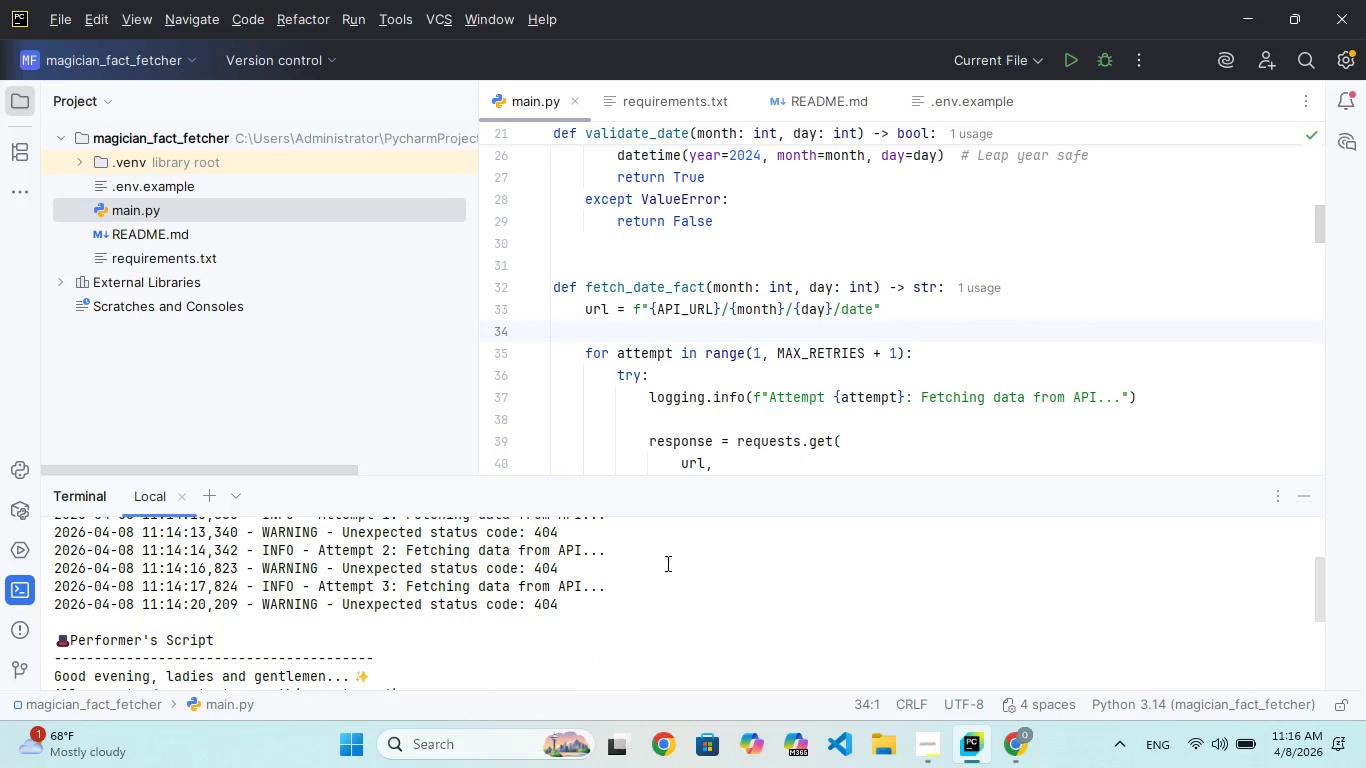 
scroll: coordinate [666, 563], scroll_direction: none, amount: 0.0
 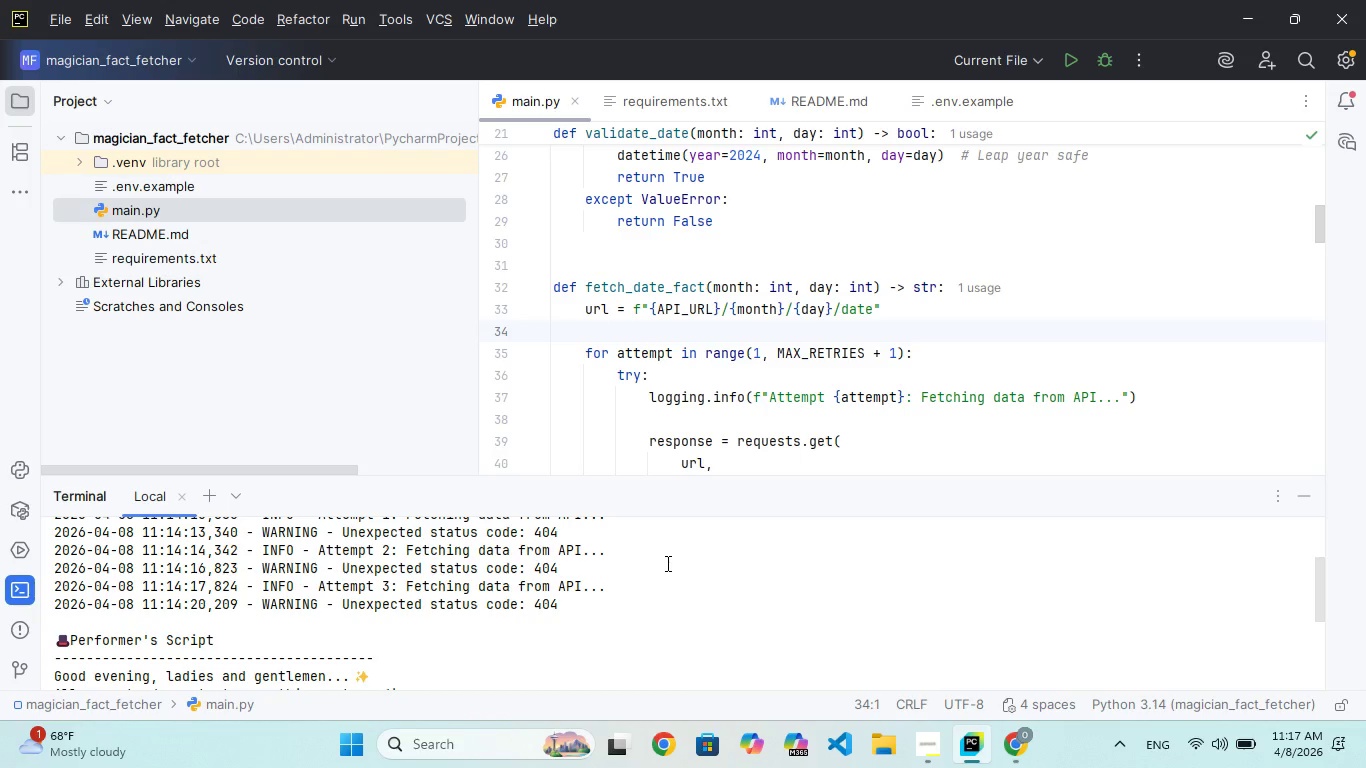 
wait(80.63)
 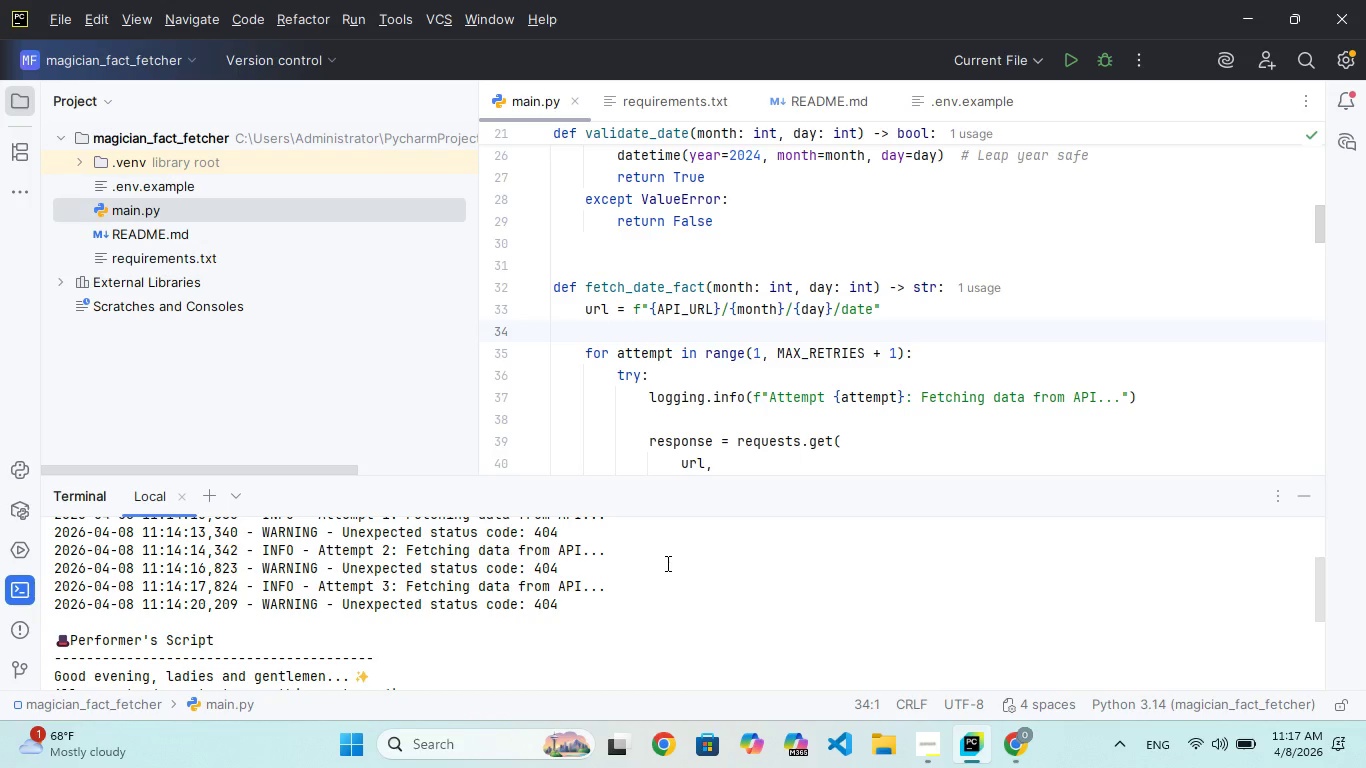 
scroll: coordinate [720, 364], scroll_direction: up, amount: 8.0
 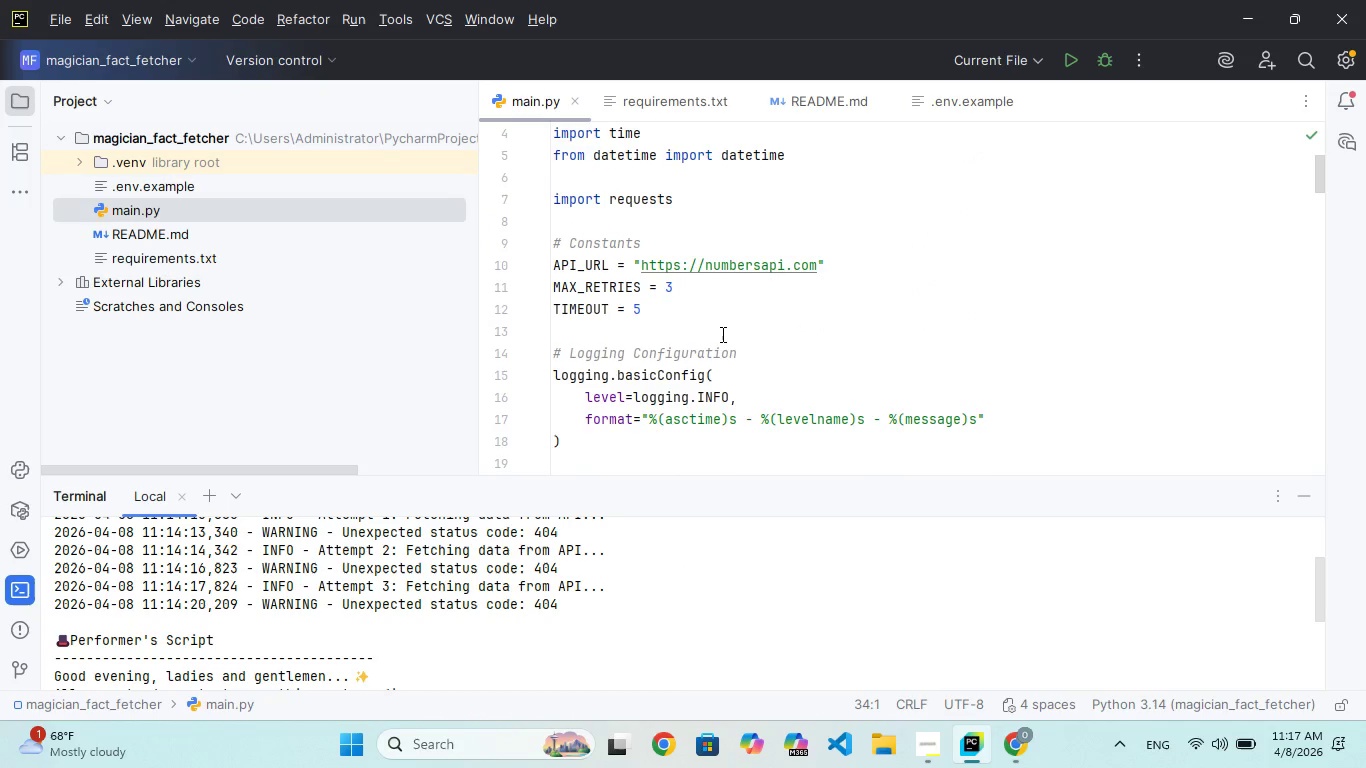 
scroll: coordinate [721, 334], scroll_direction: down, amount: 7.0
 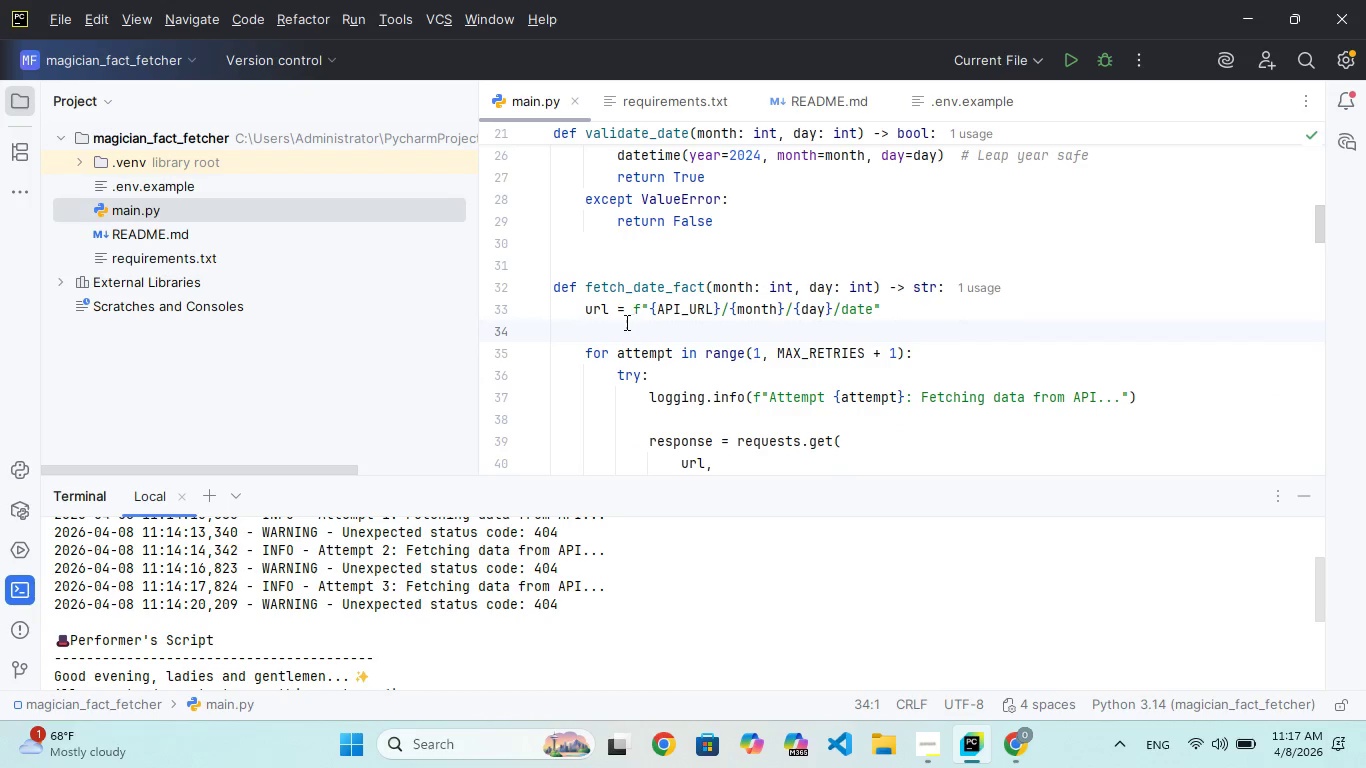 
left_click_drag(start_coordinate=[625, 322], to_coordinate=[751, 310])
 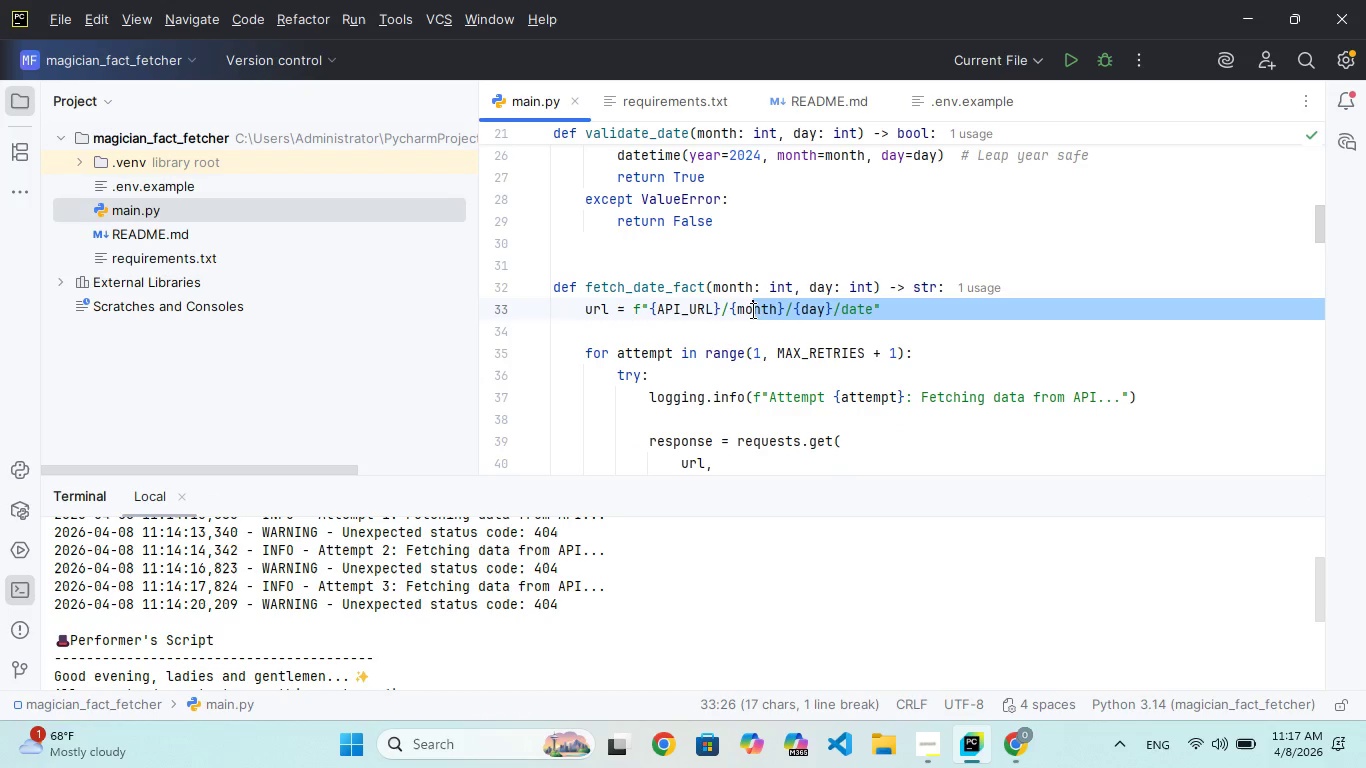 
left_click([751, 310])
 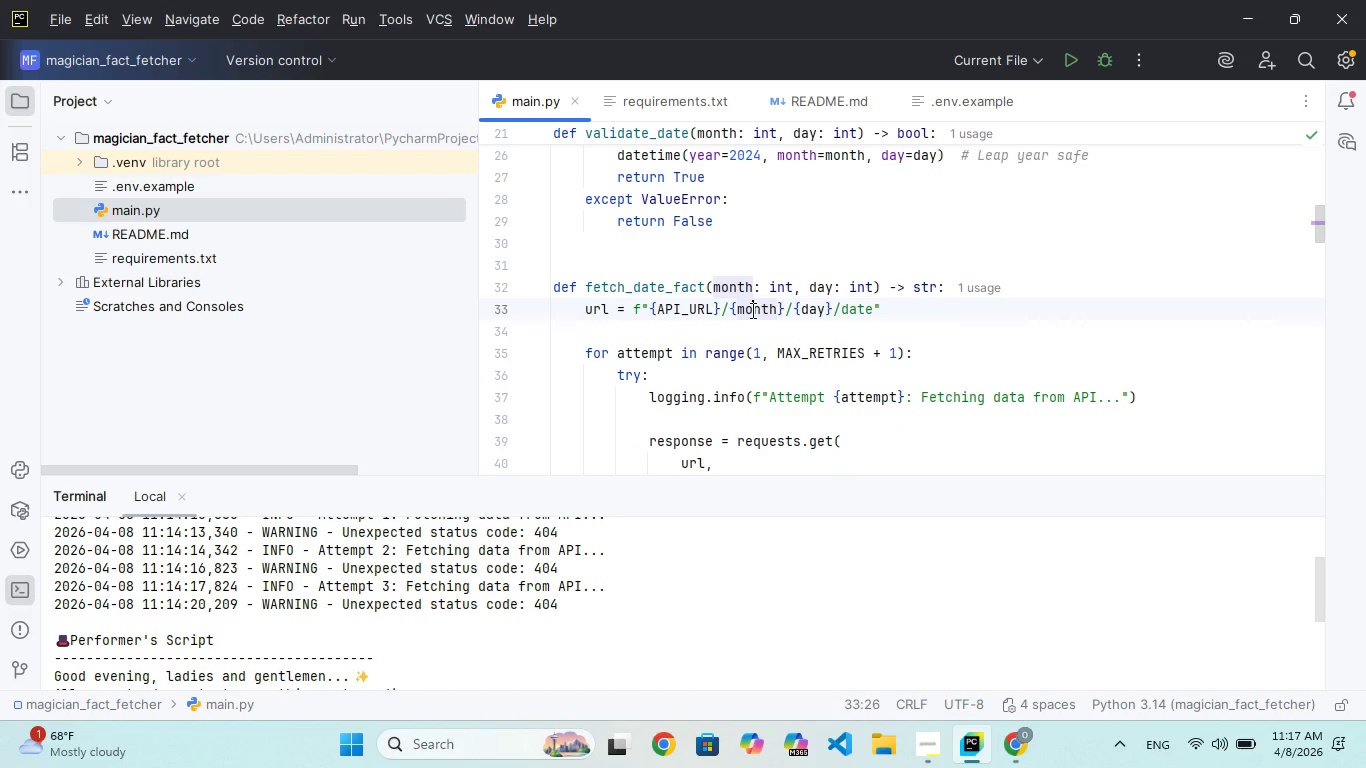 
scroll: coordinate [750, 307], scroll_direction: down, amount: 2.0
 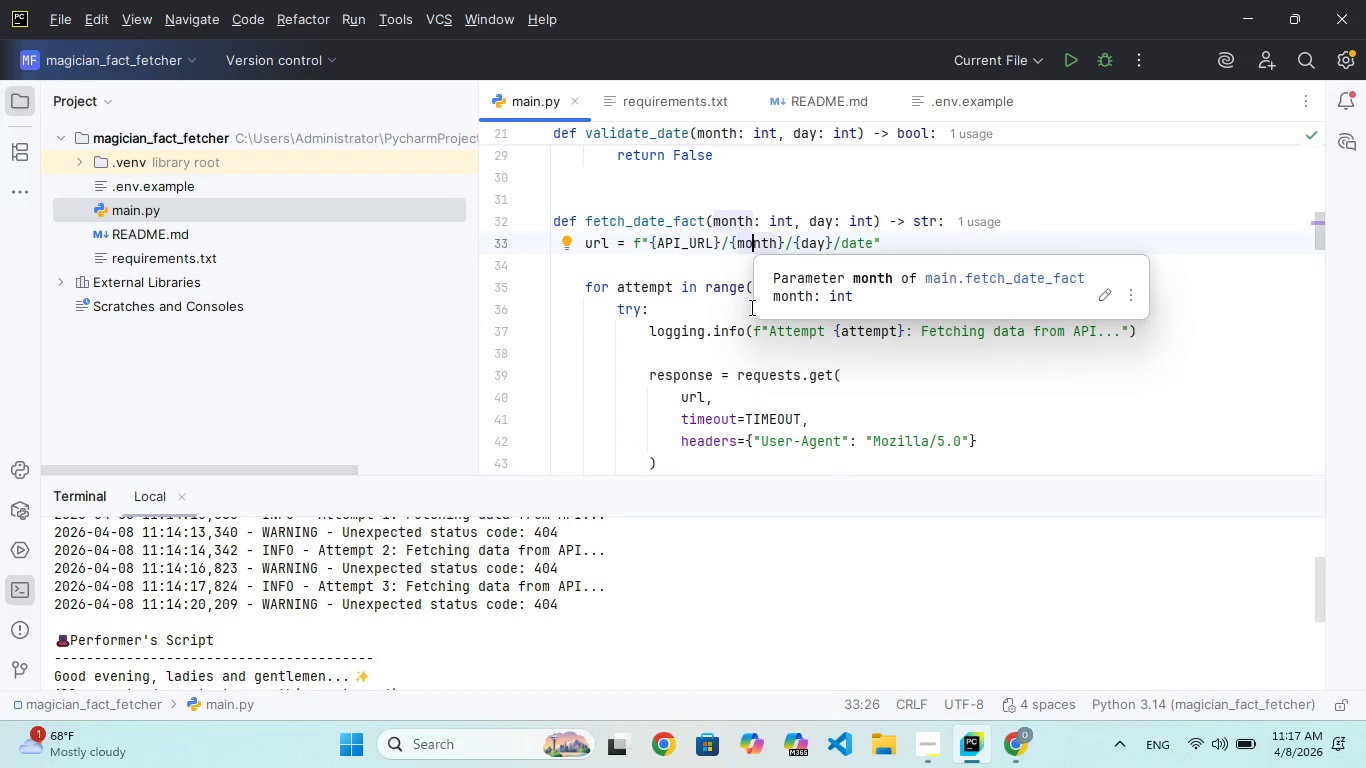 
wait(5.9)
 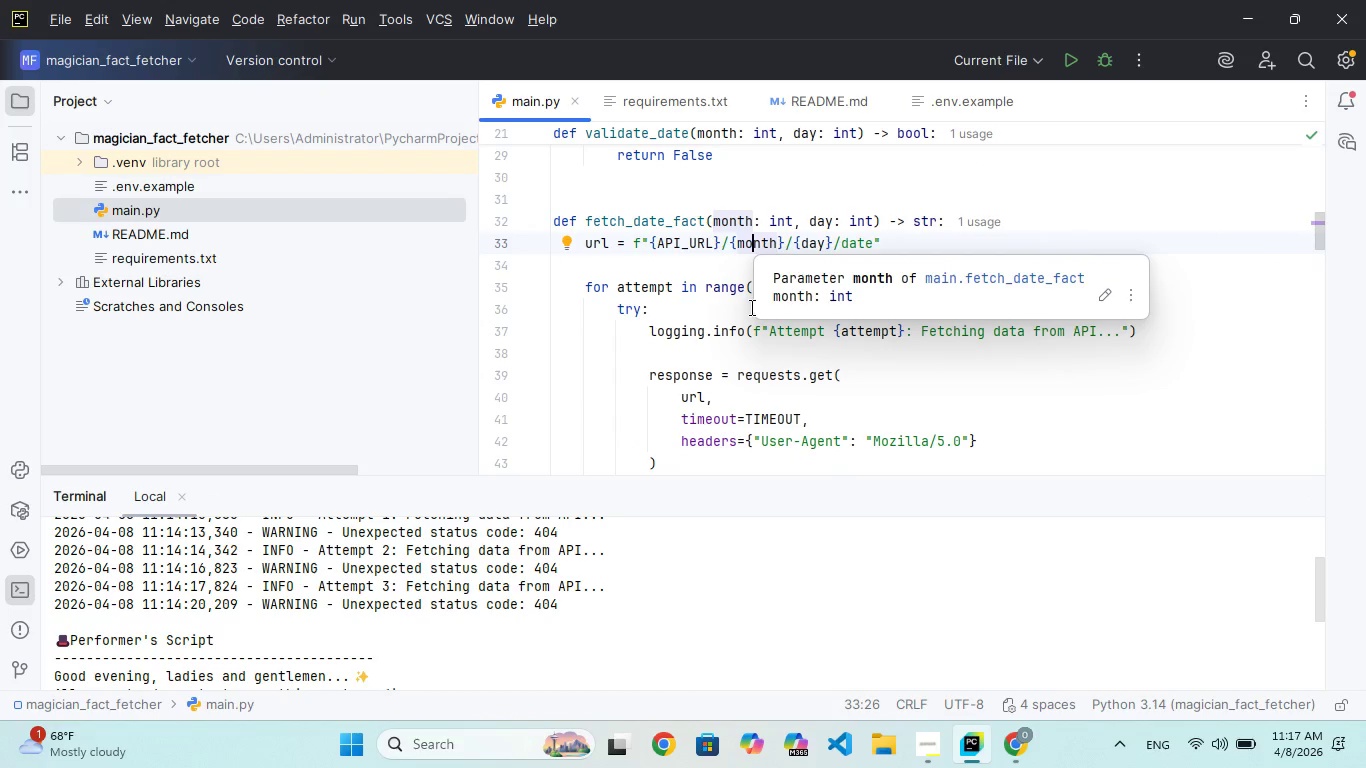 
scroll: coordinate [750, 307], scroll_direction: down, amount: 1.0
 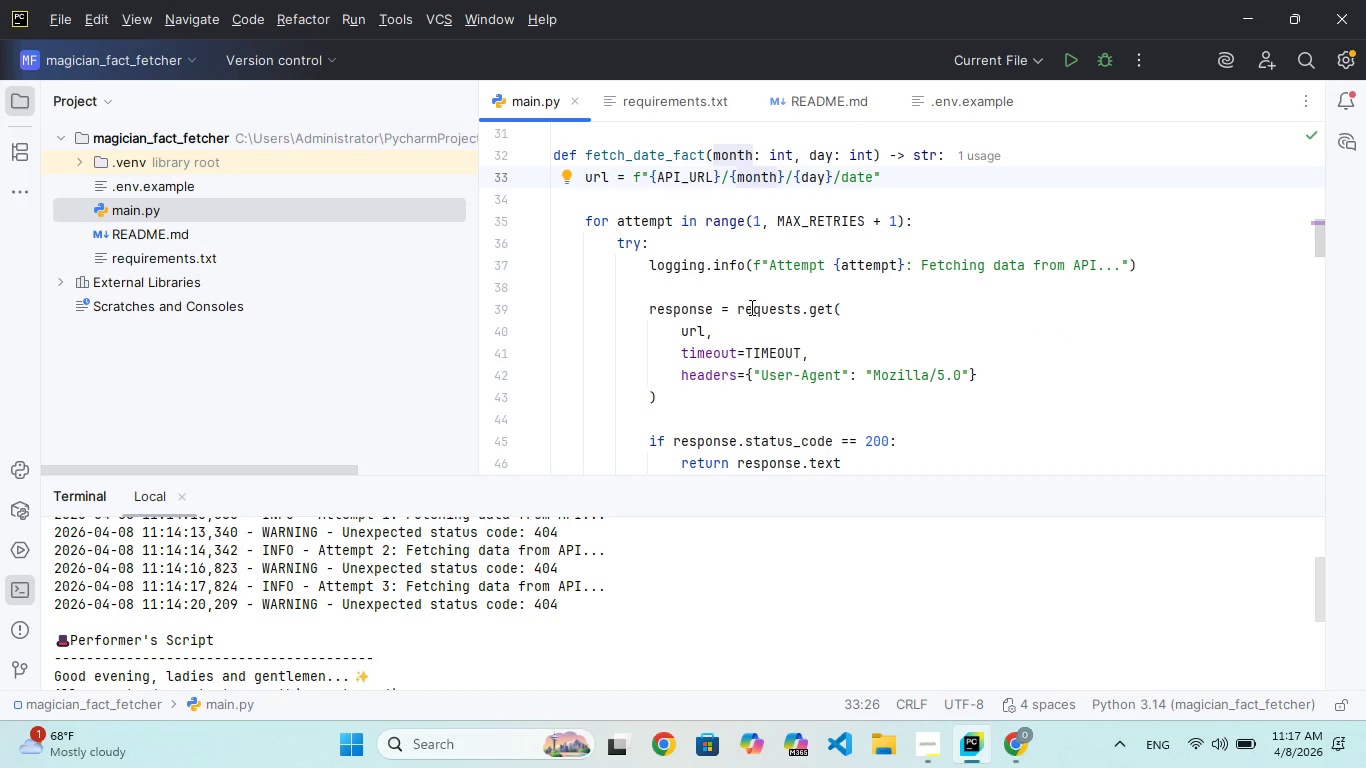 
scroll: coordinate [750, 307], scroll_direction: none, amount: 0.0
 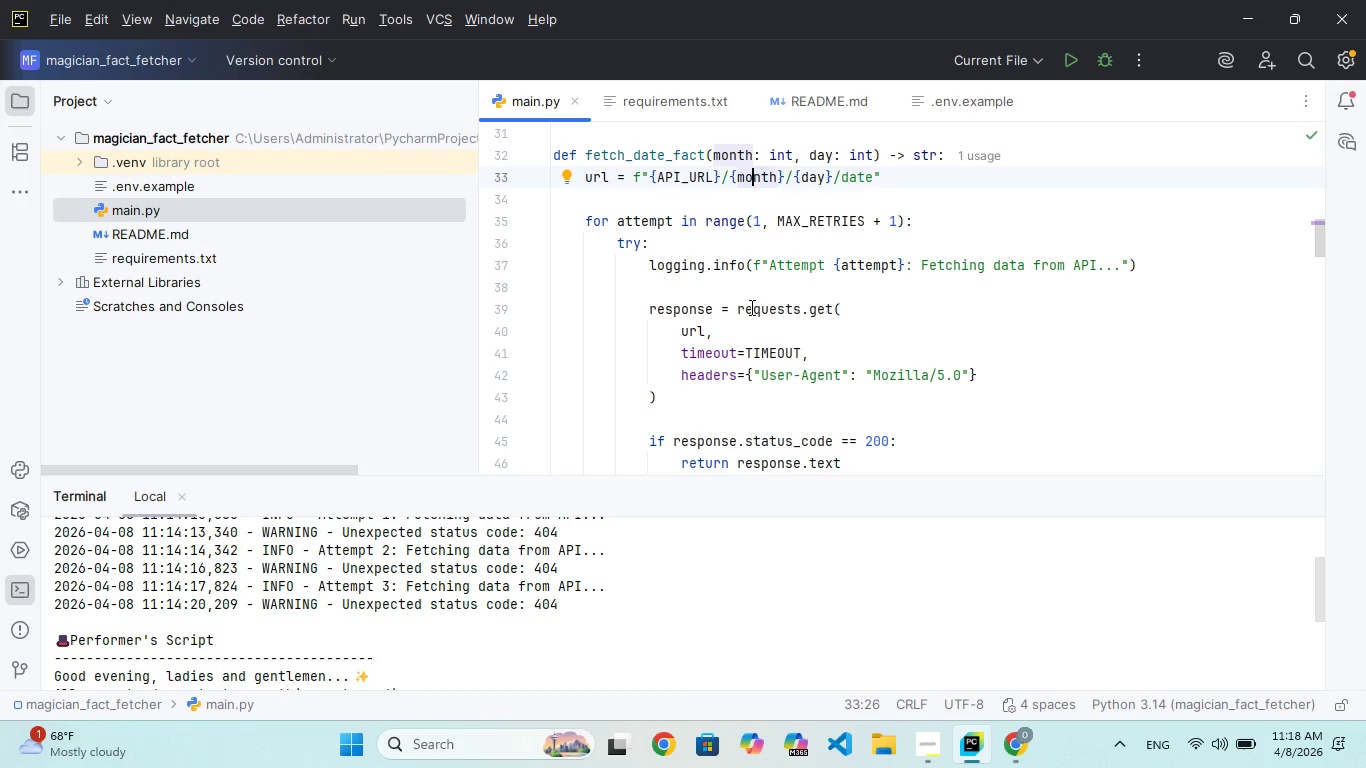 
wait(57.52)
 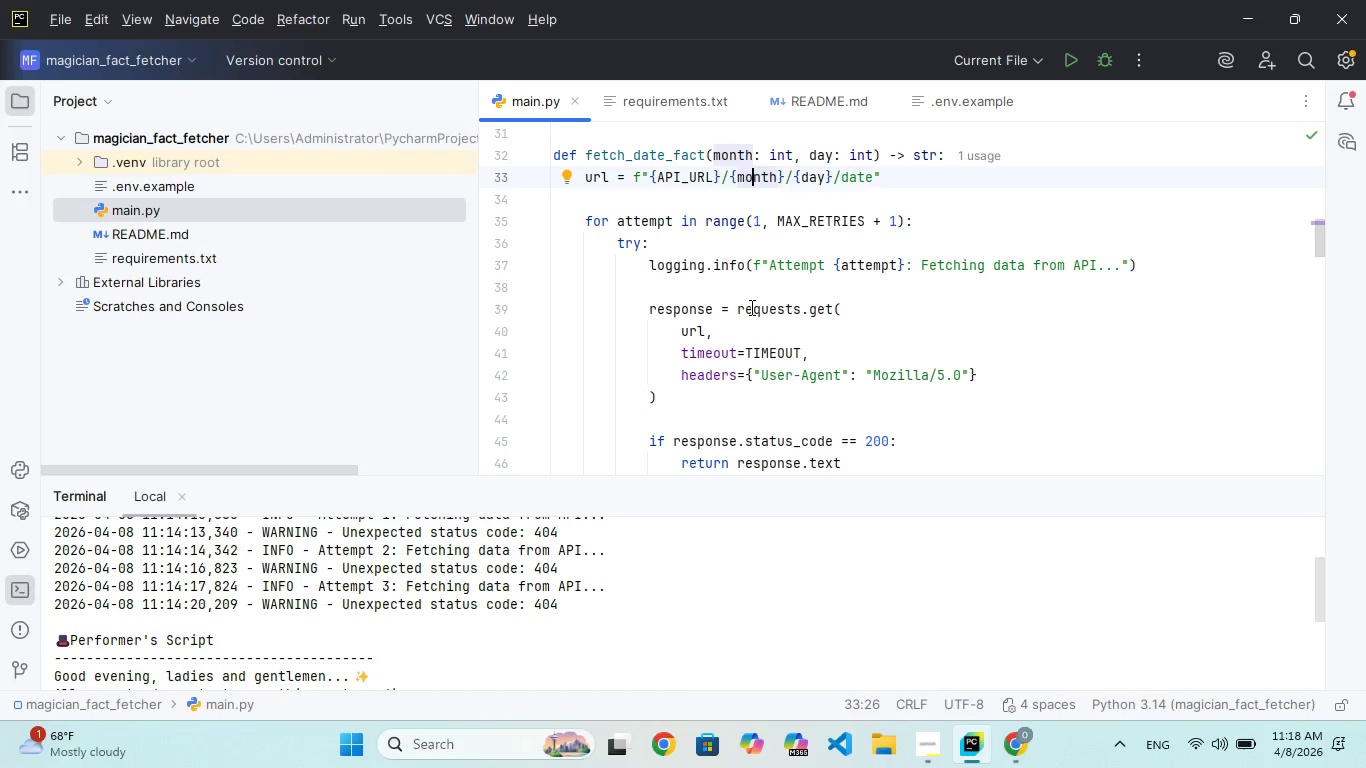 
scroll: coordinate [667, 404], scroll_direction: down, amount: 3.0
 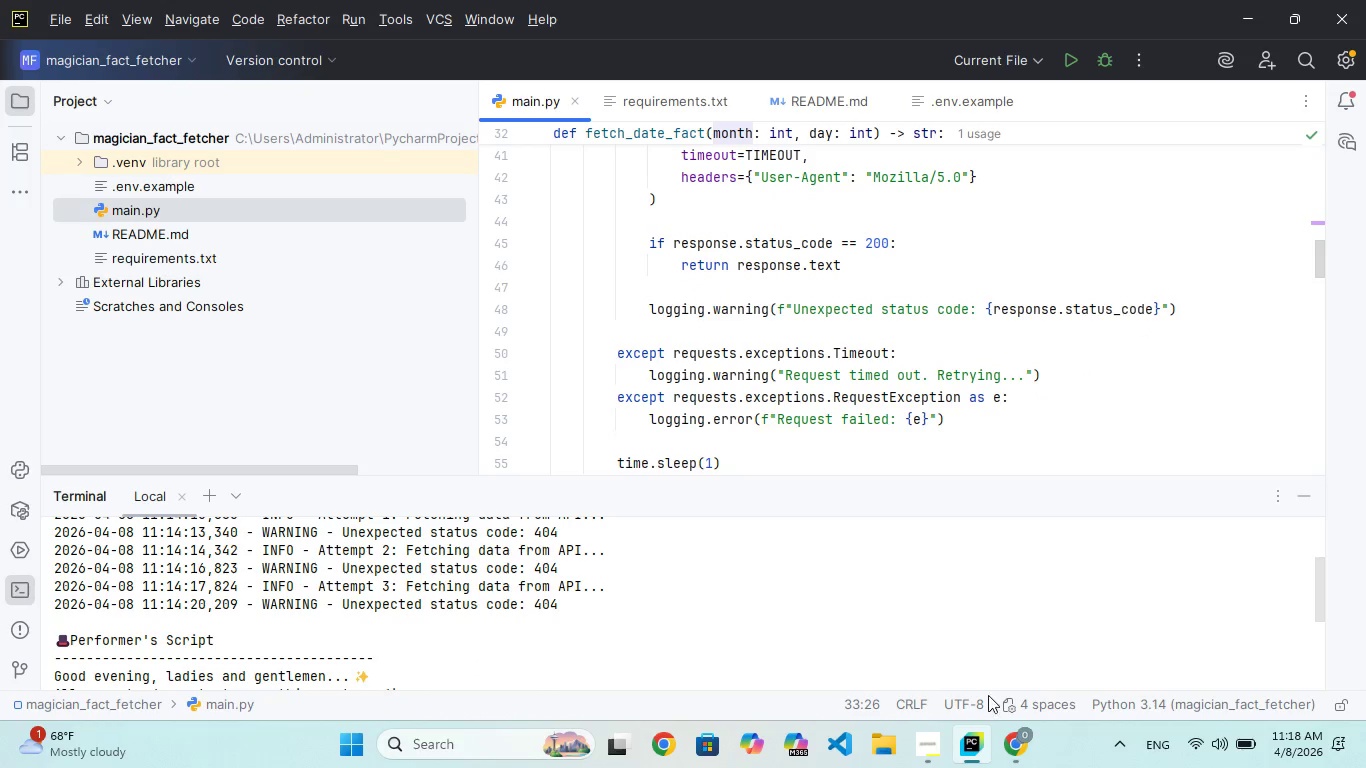 
left_click([1016, 733])
 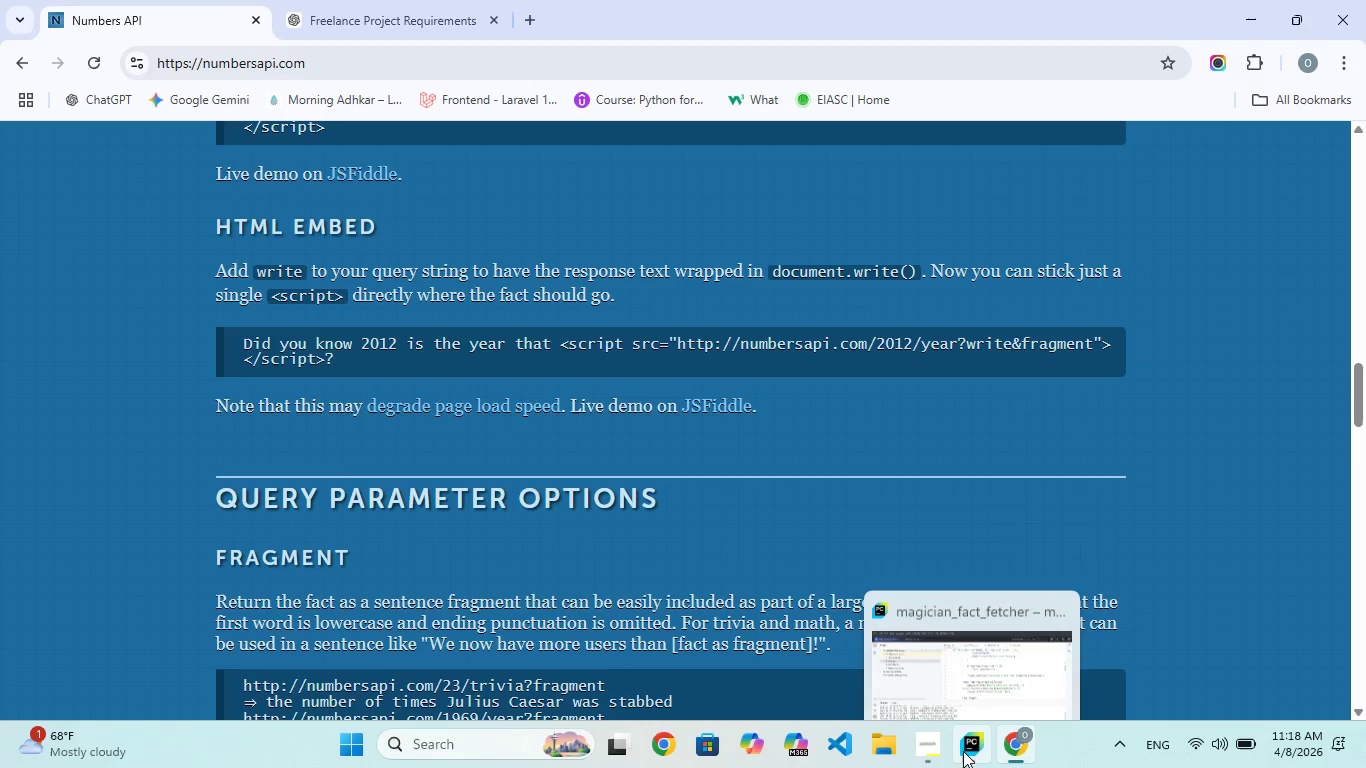 
left_click([920, 755])